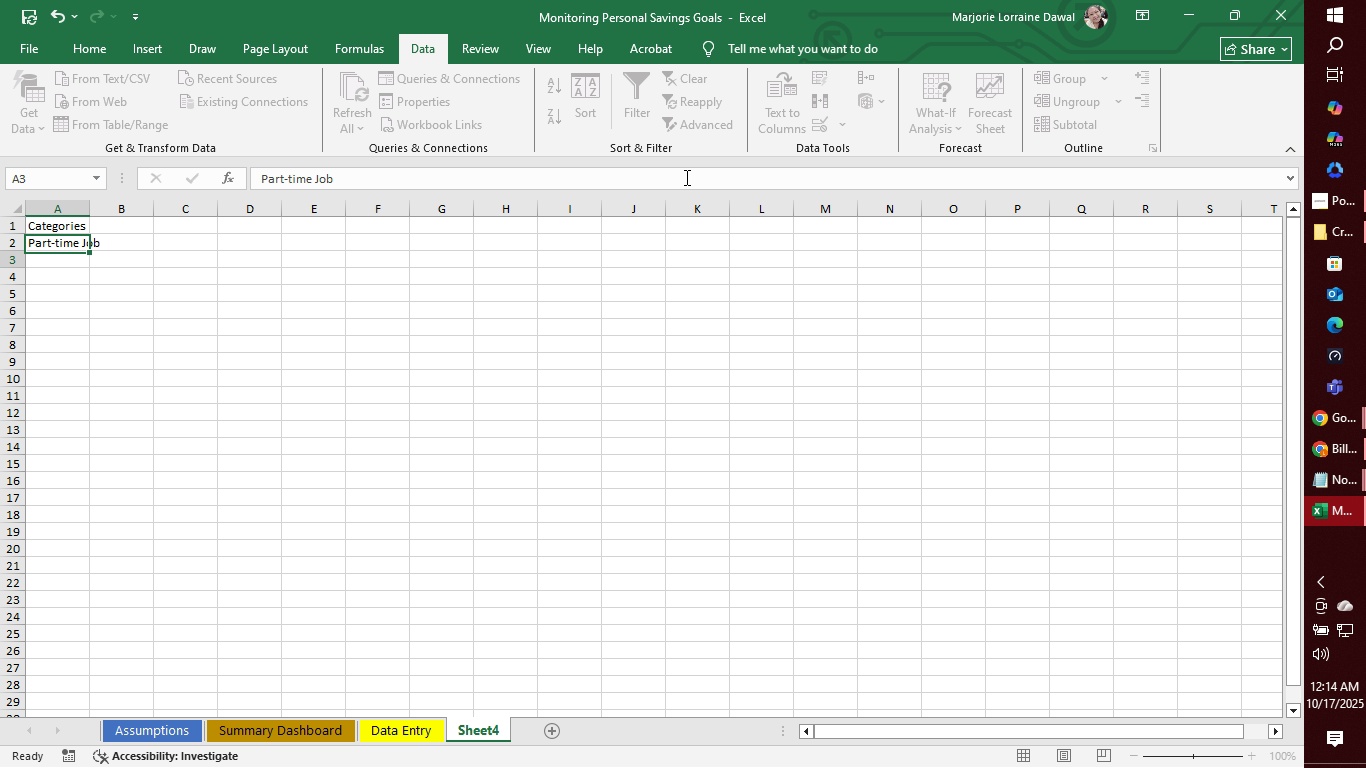 
key(Enter)
 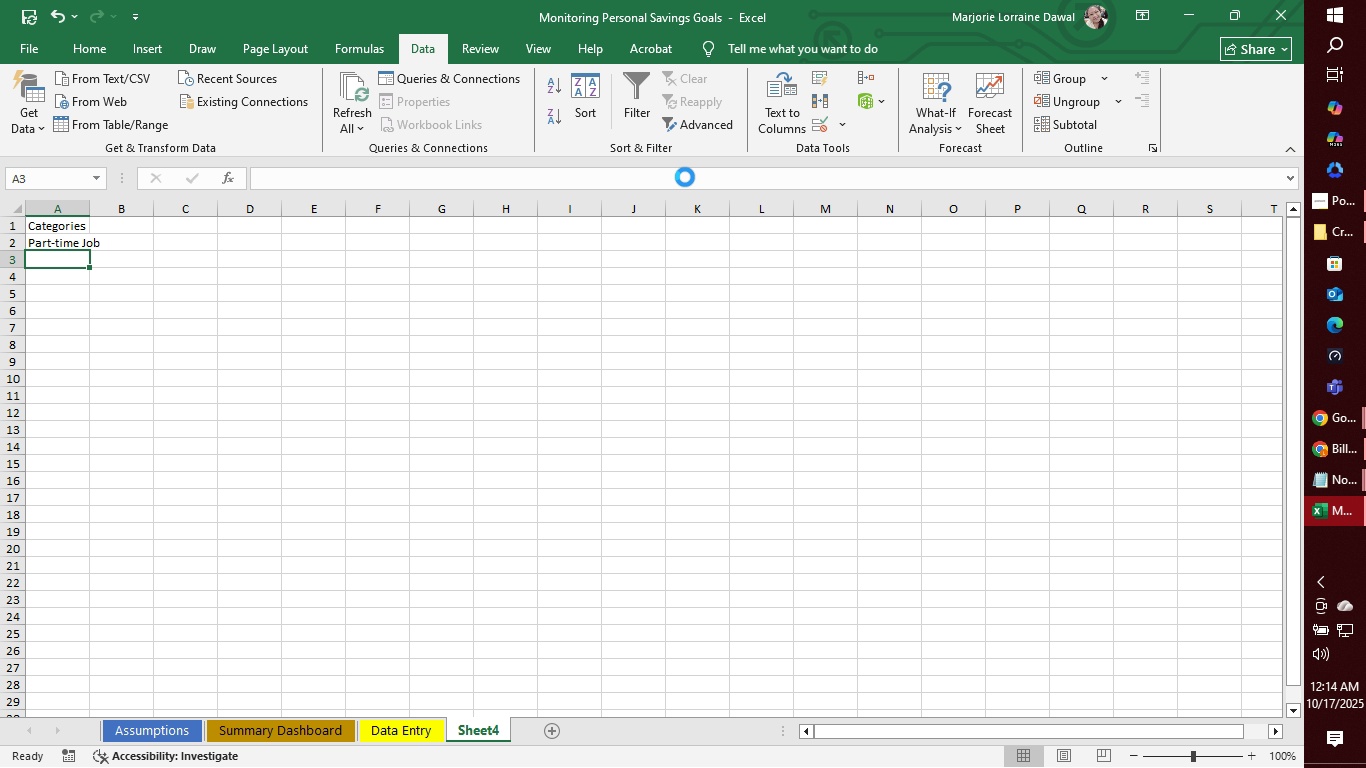 
key(Control+V)
 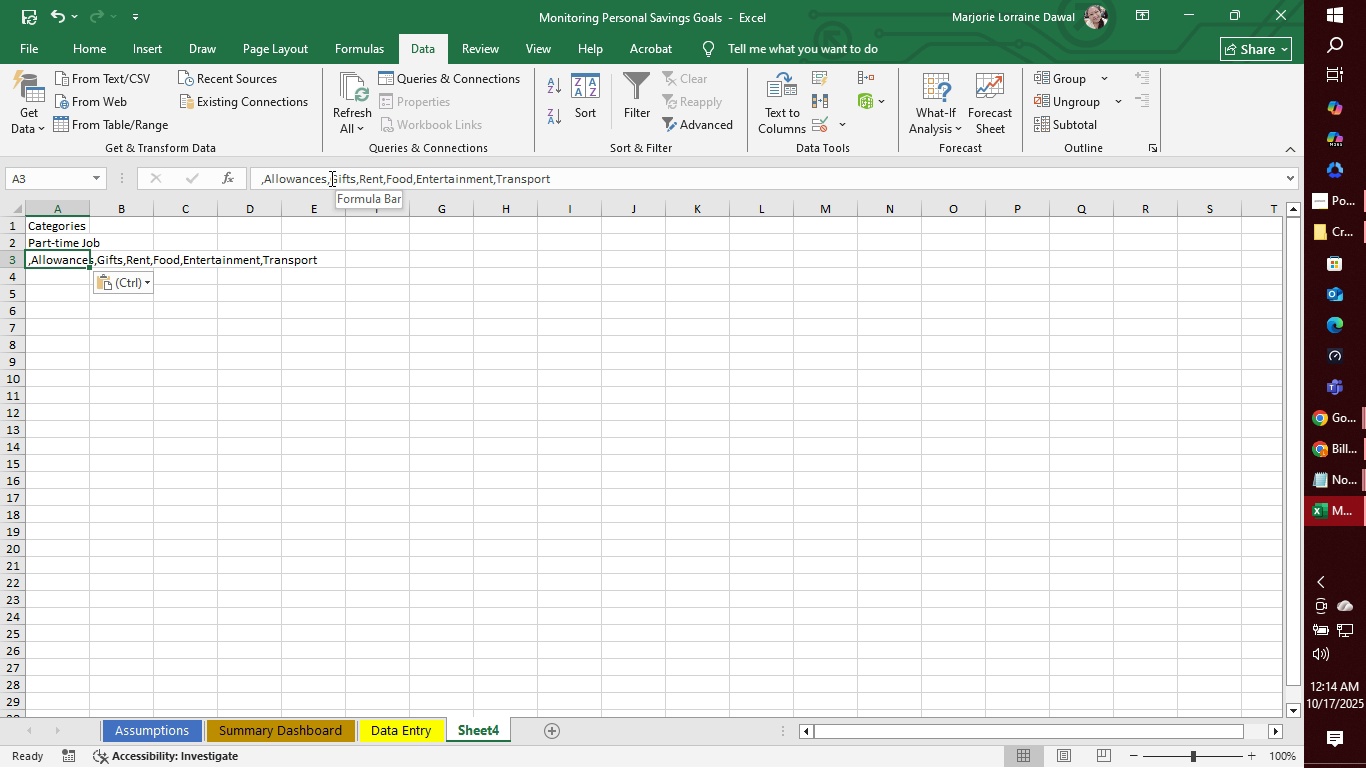 
left_click_drag(start_coordinate=[327, 179], to_coordinate=[613, 181])
 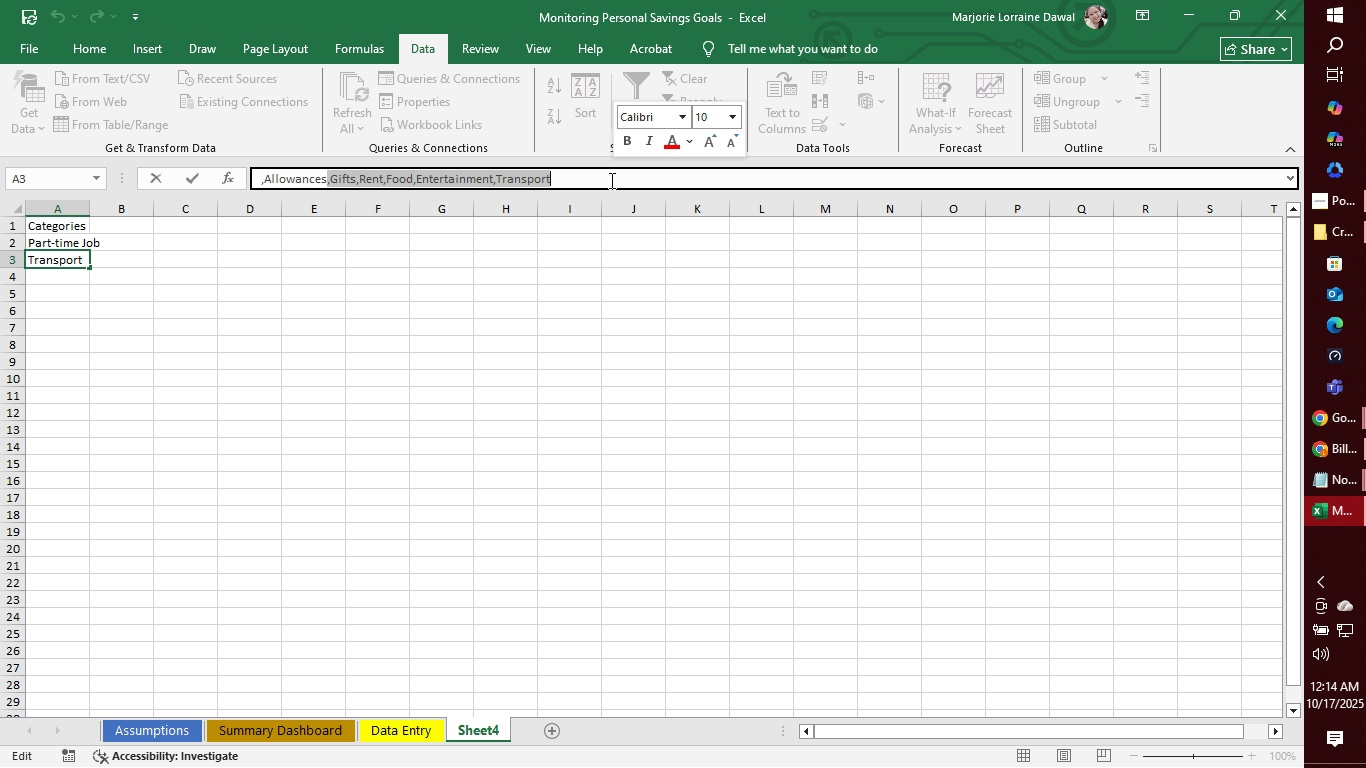 
key(Control+C)
 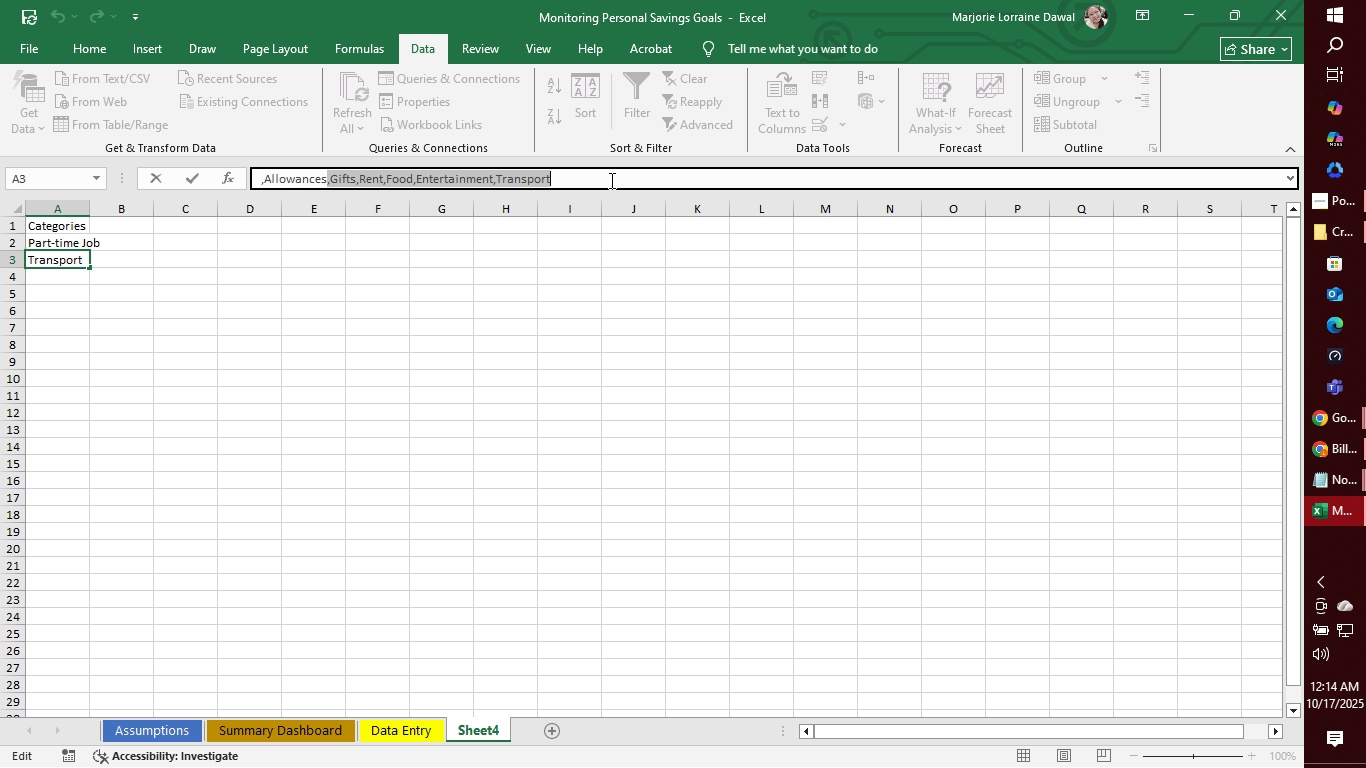 
key(Backspace)
 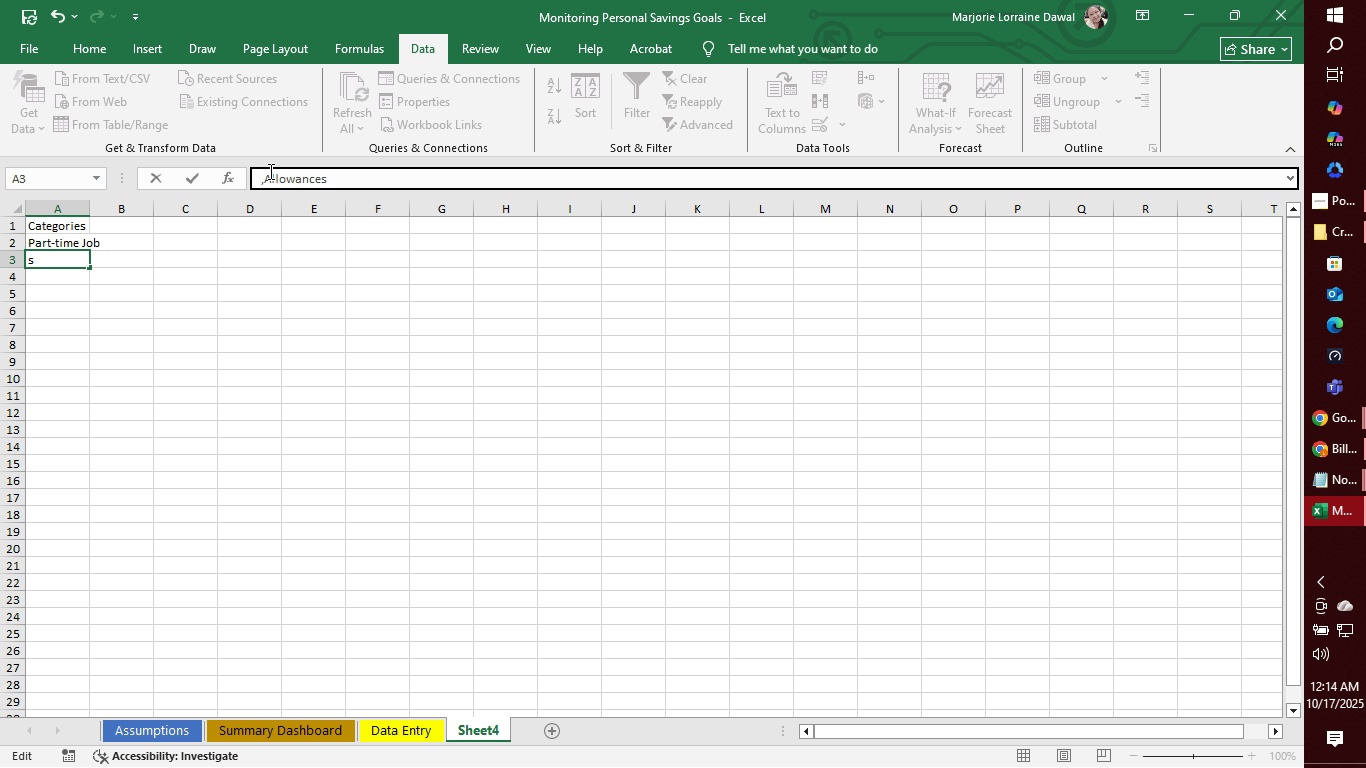 
left_click([267, 180])
 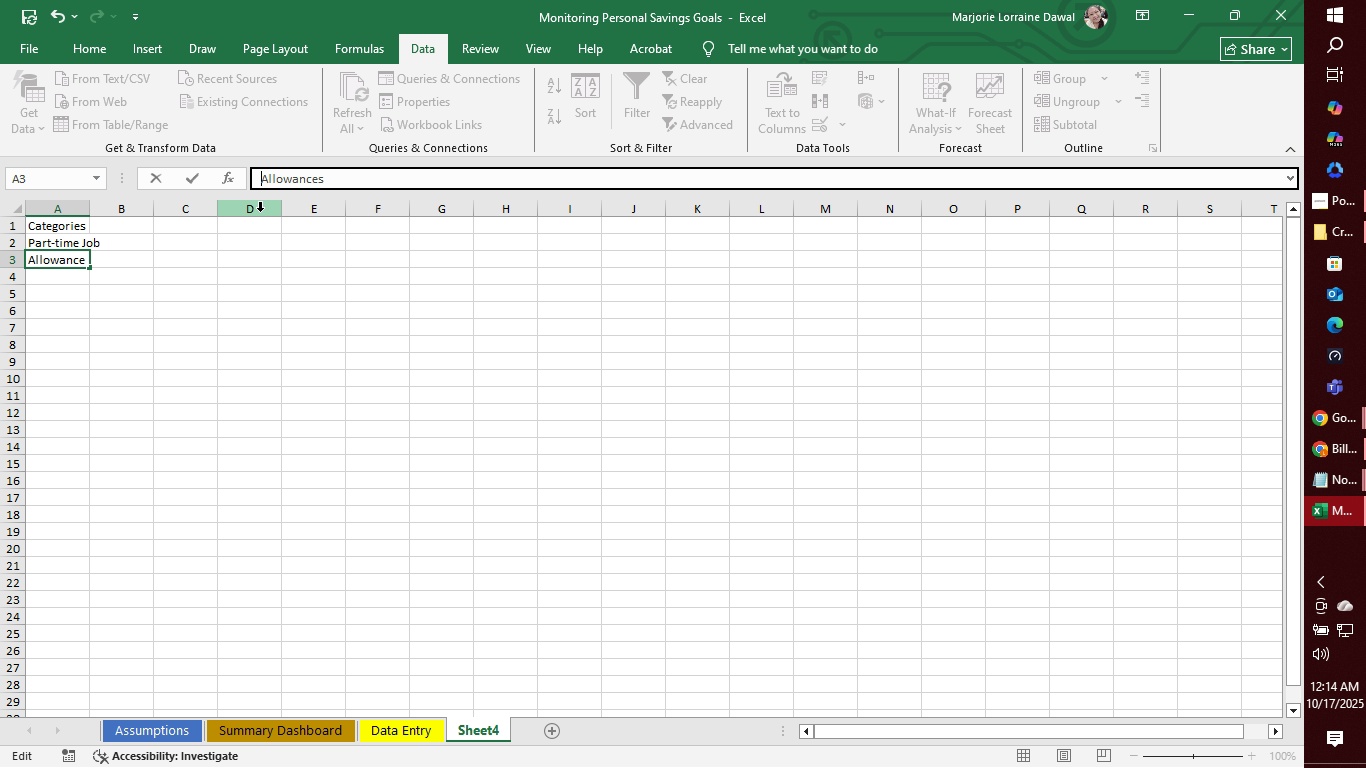 
key(Backspace)
 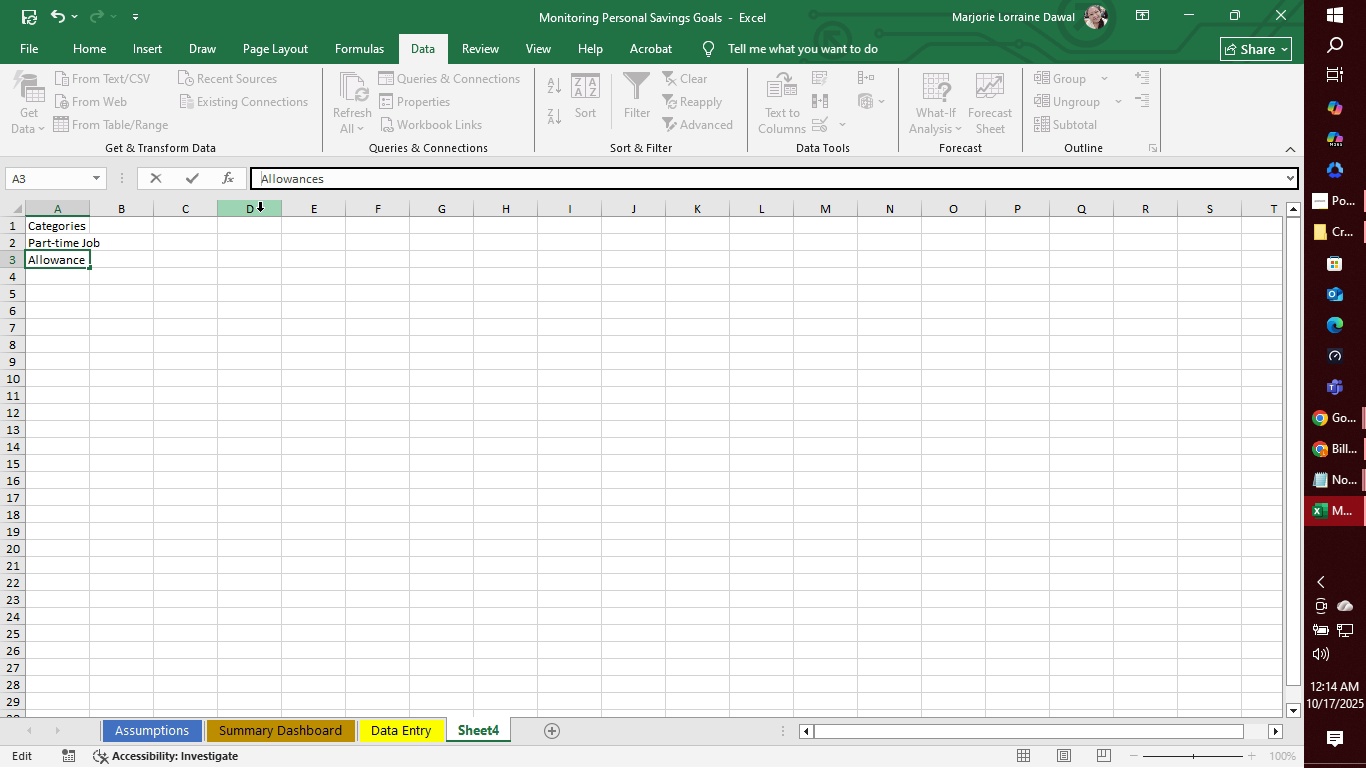 
key(Backspace)
 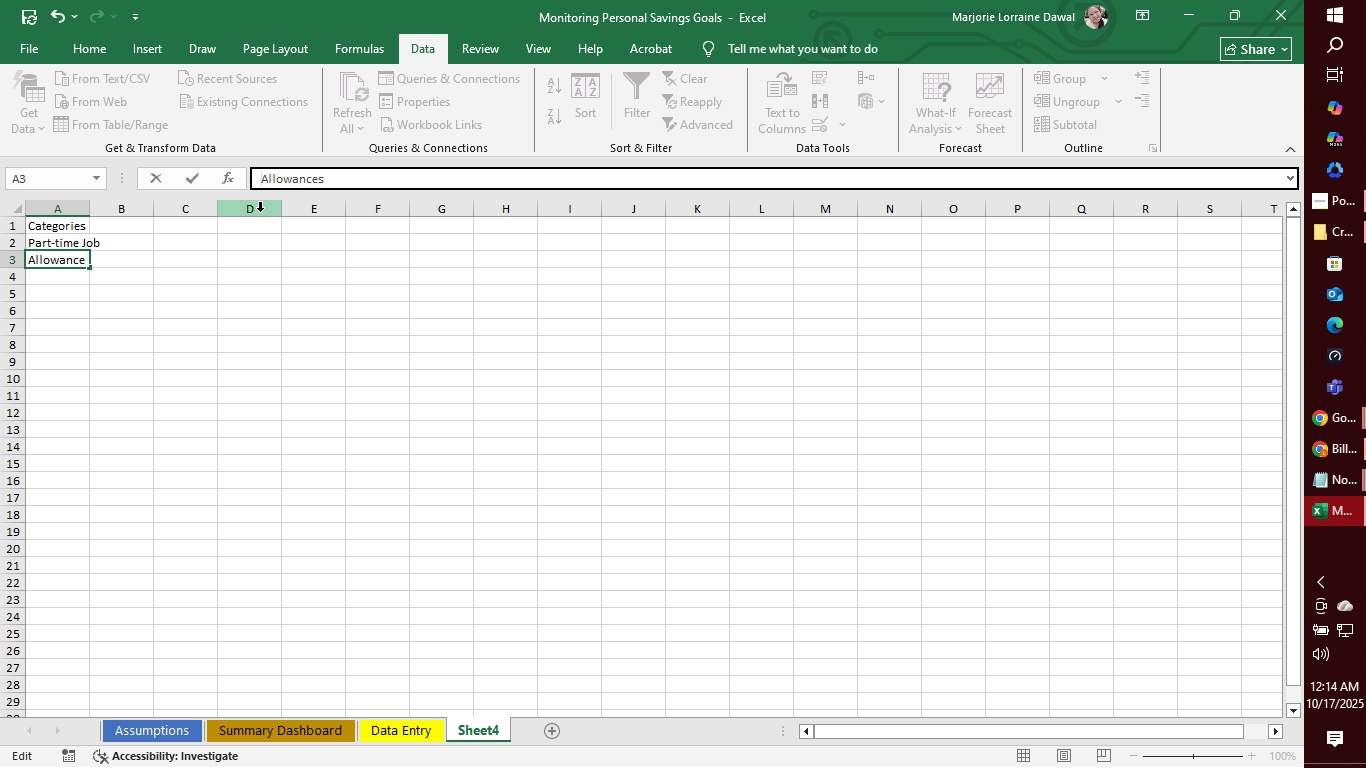 
key(Enter)
 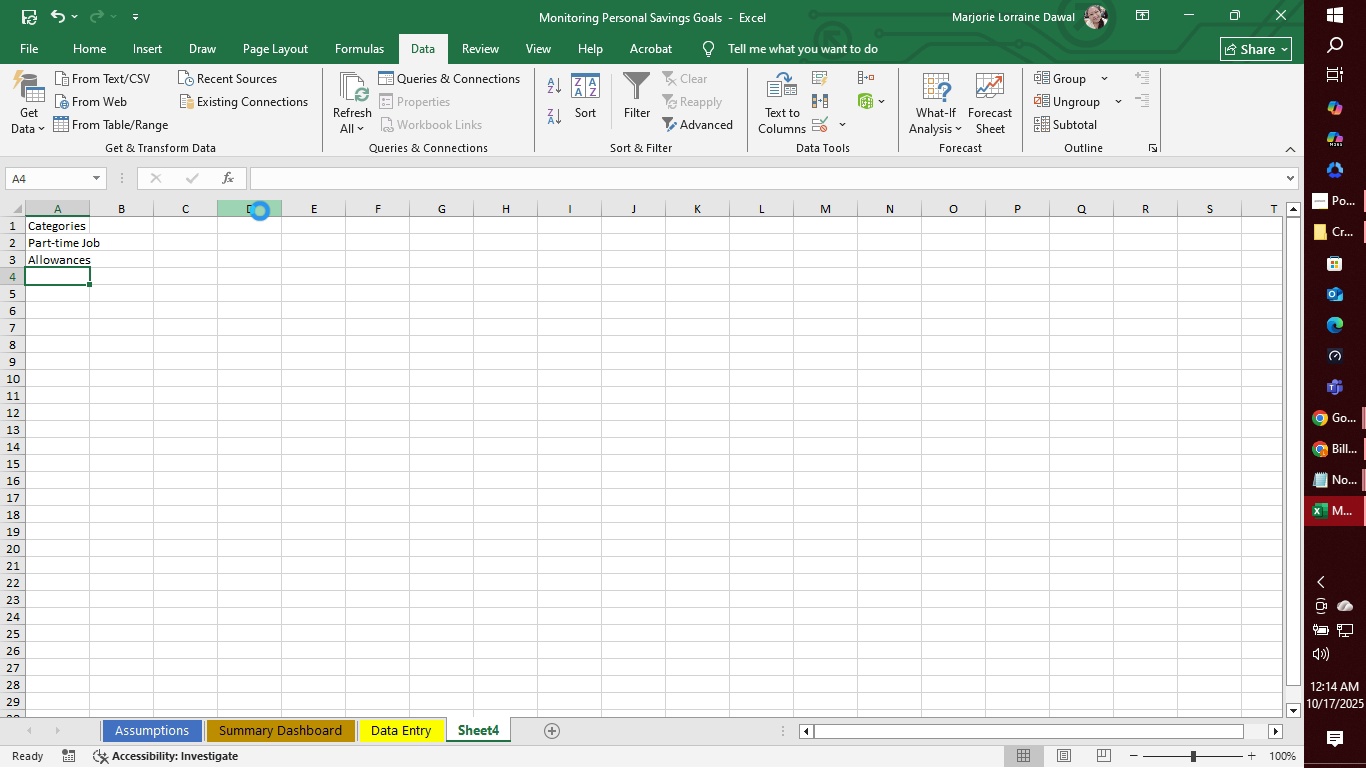 
key(Control+V)
 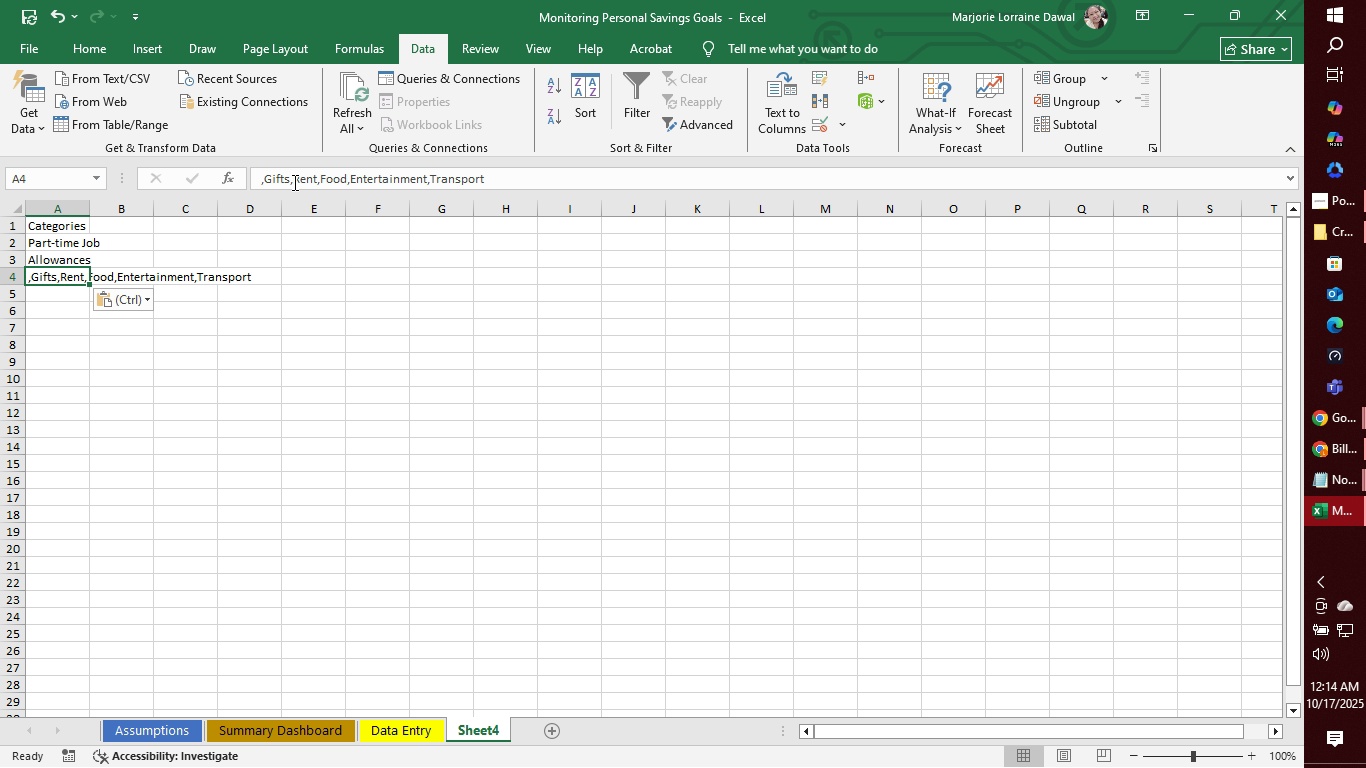 
left_click([288, 181])
 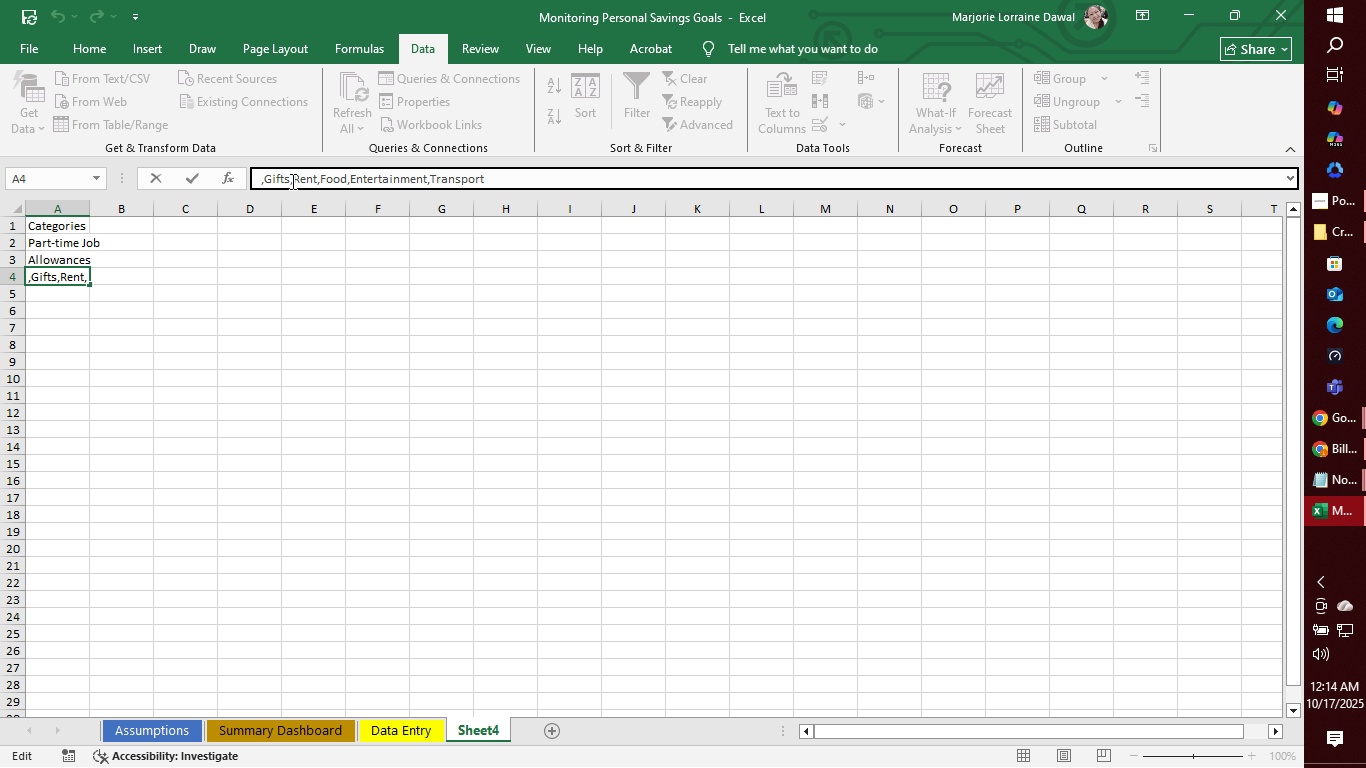 
left_click_drag(start_coordinate=[291, 181], to_coordinate=[550, 182])
 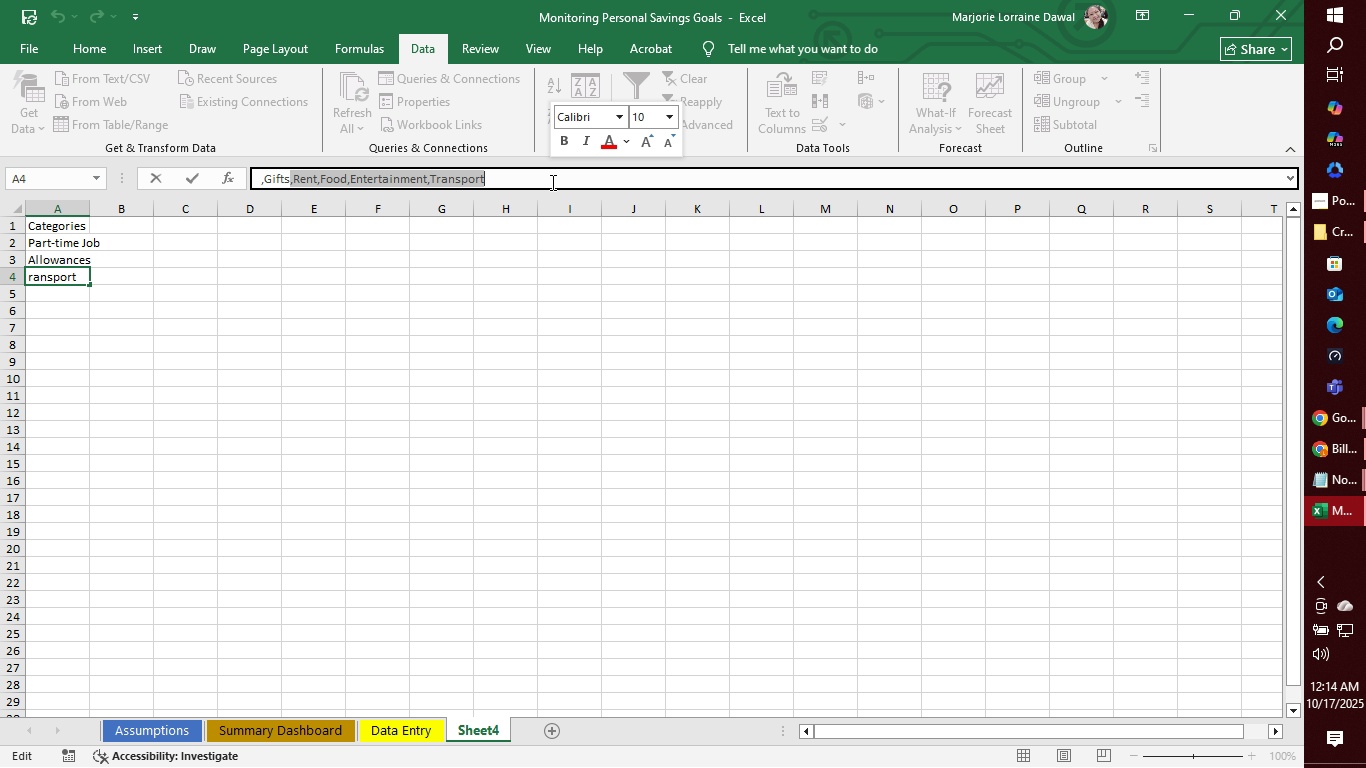 
key(Control+C)
 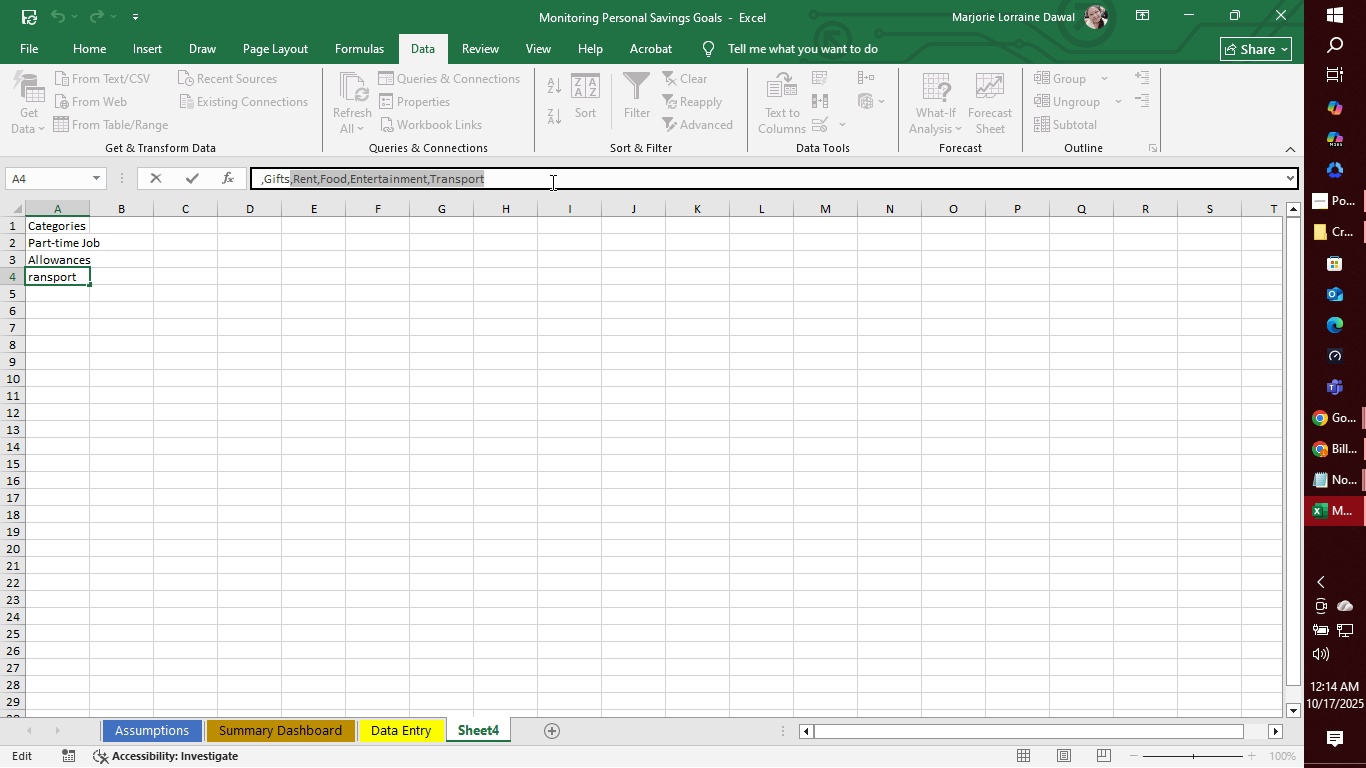 
key(Control+Backspace)
 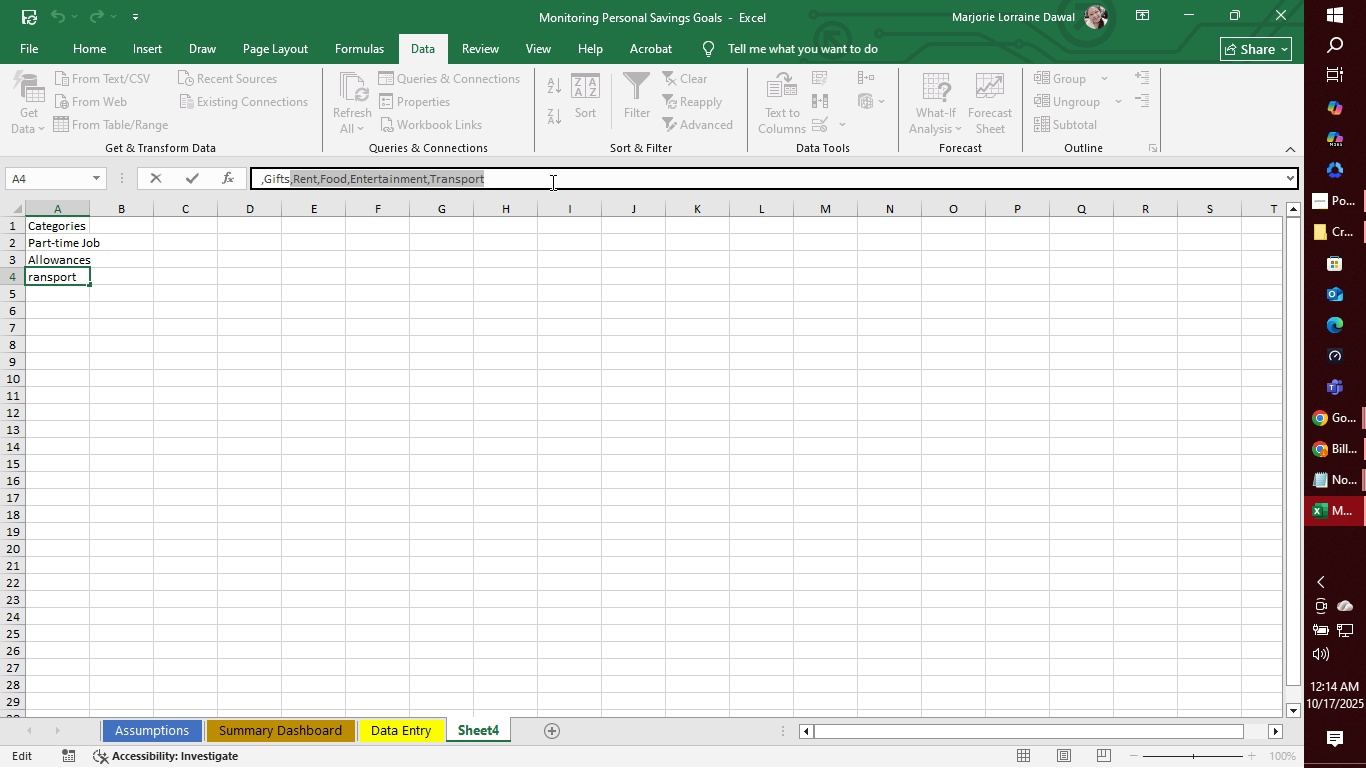 
key(Backspace)
 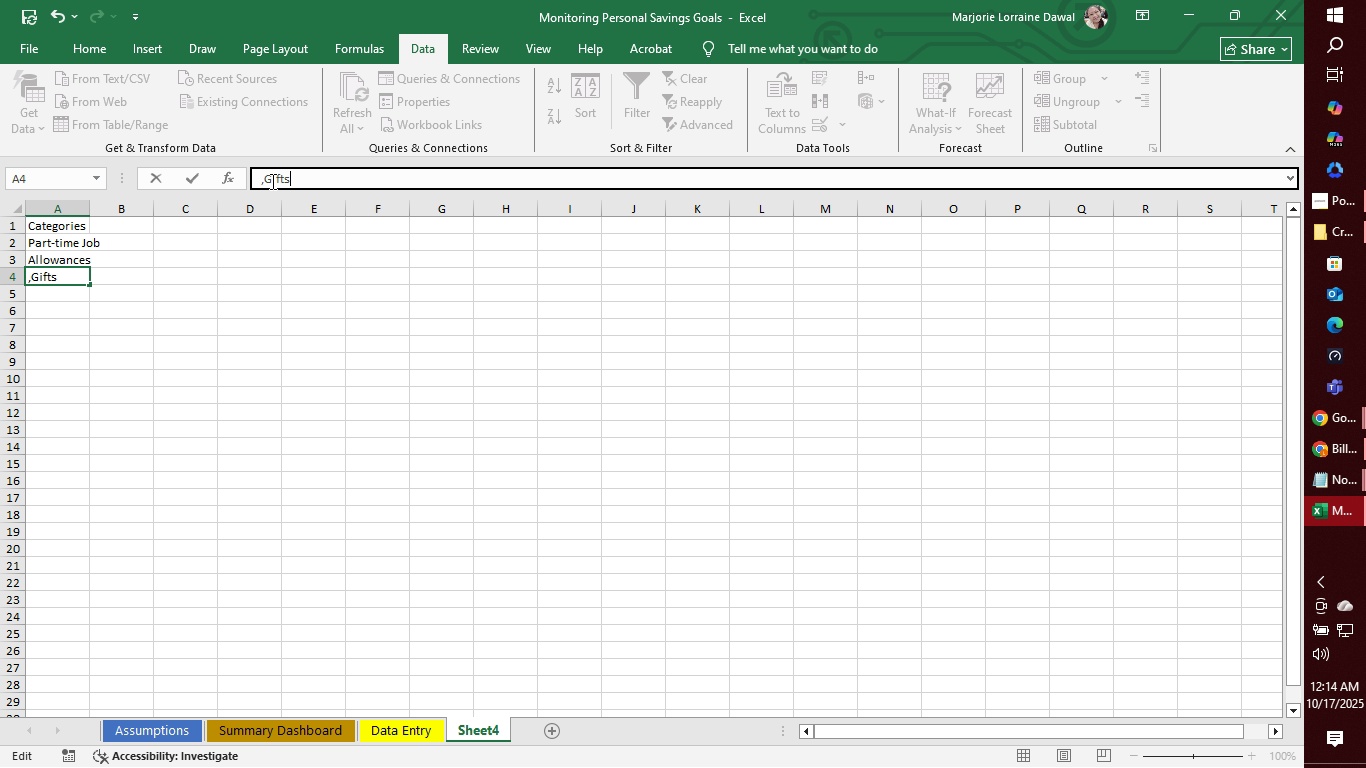 
left_click([266, 179])
 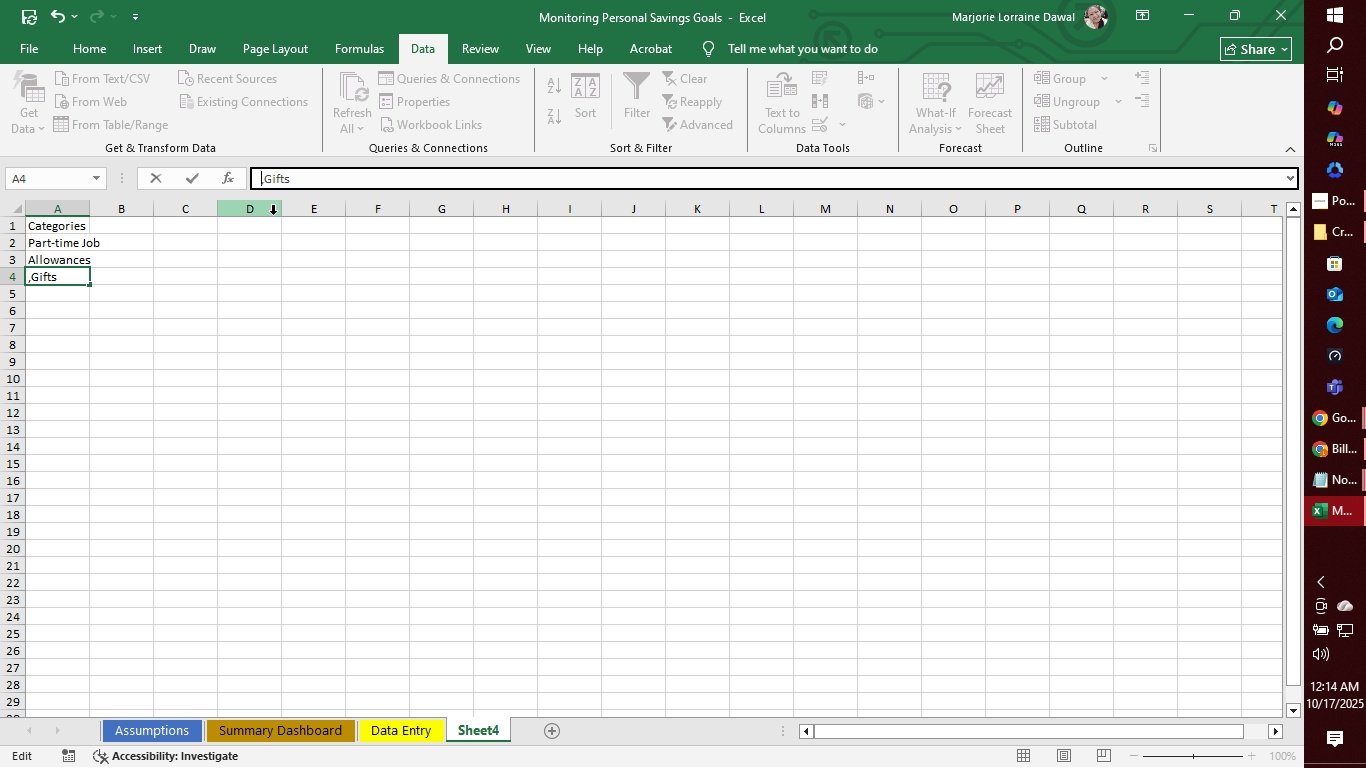 
key(Backspace)
 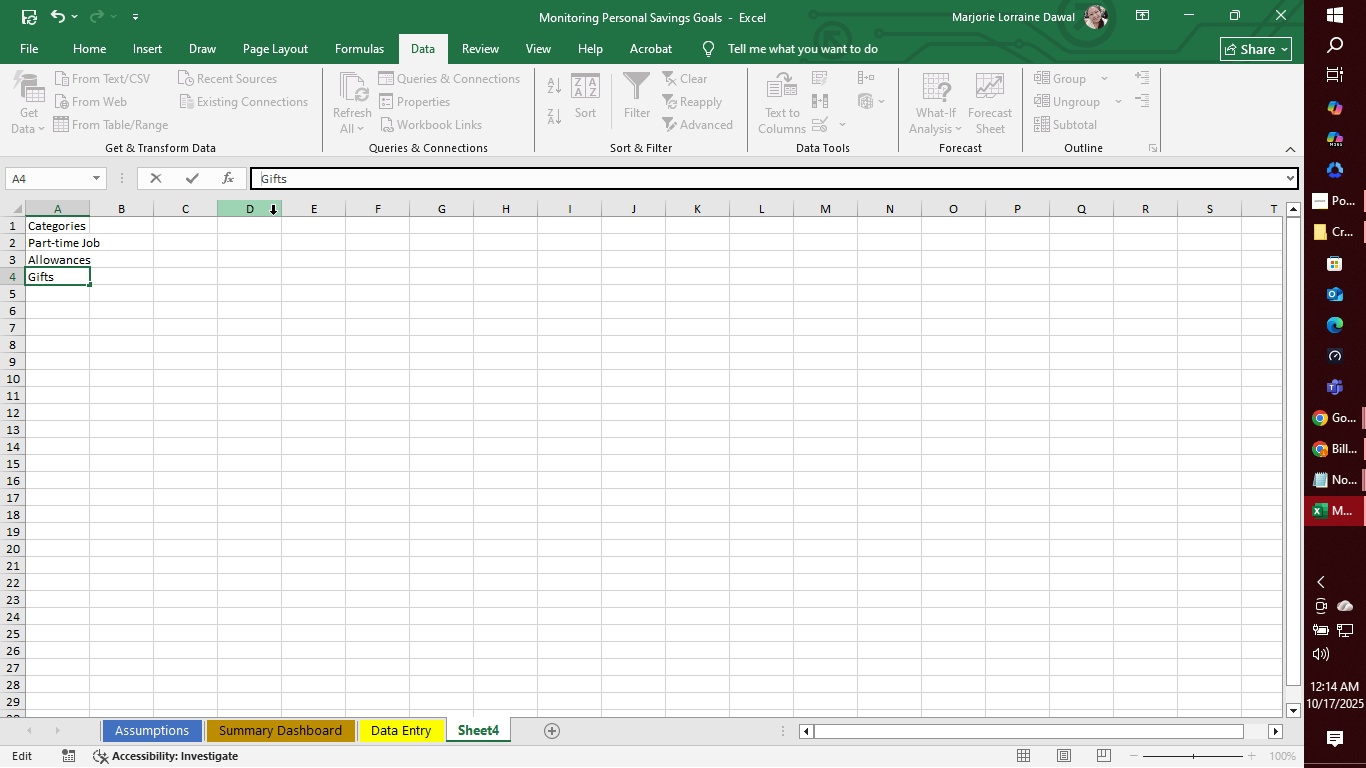 
key(Enter)
 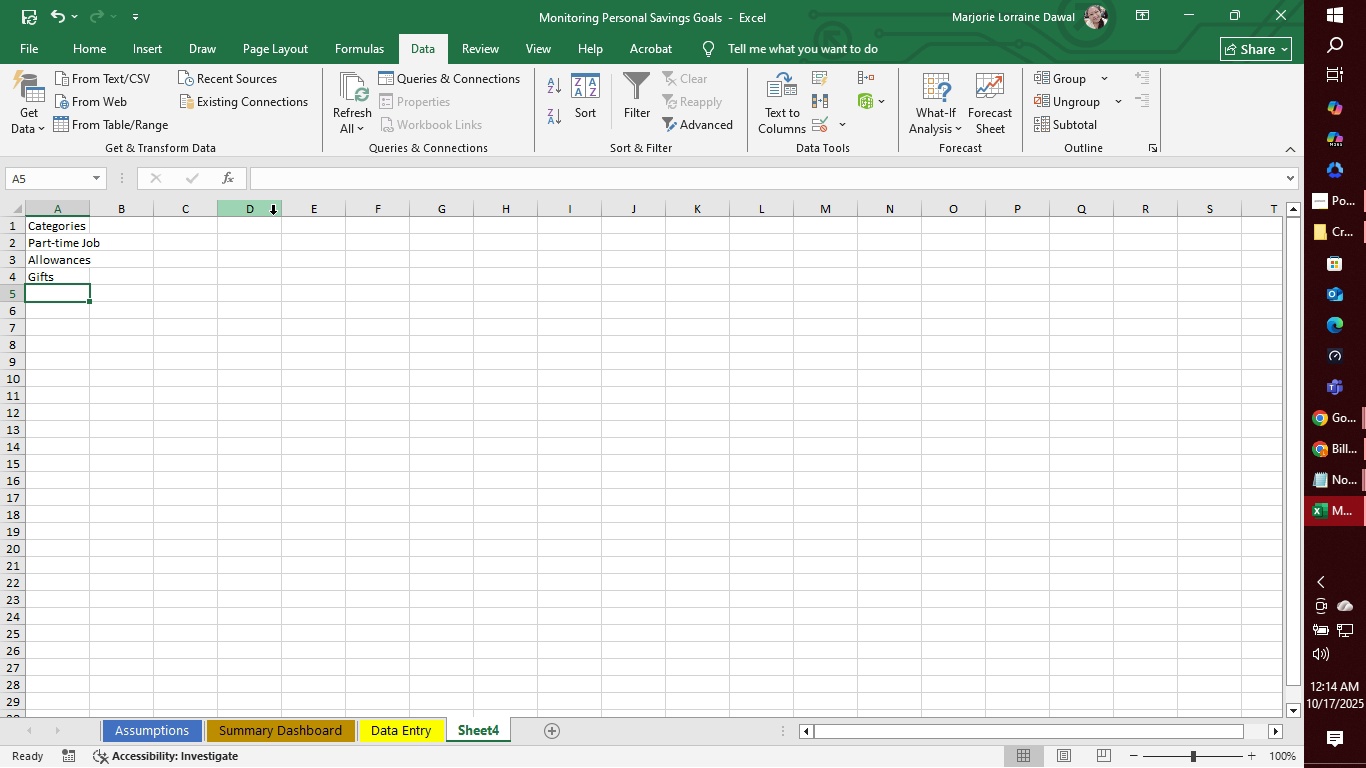 
key(Control+V)
 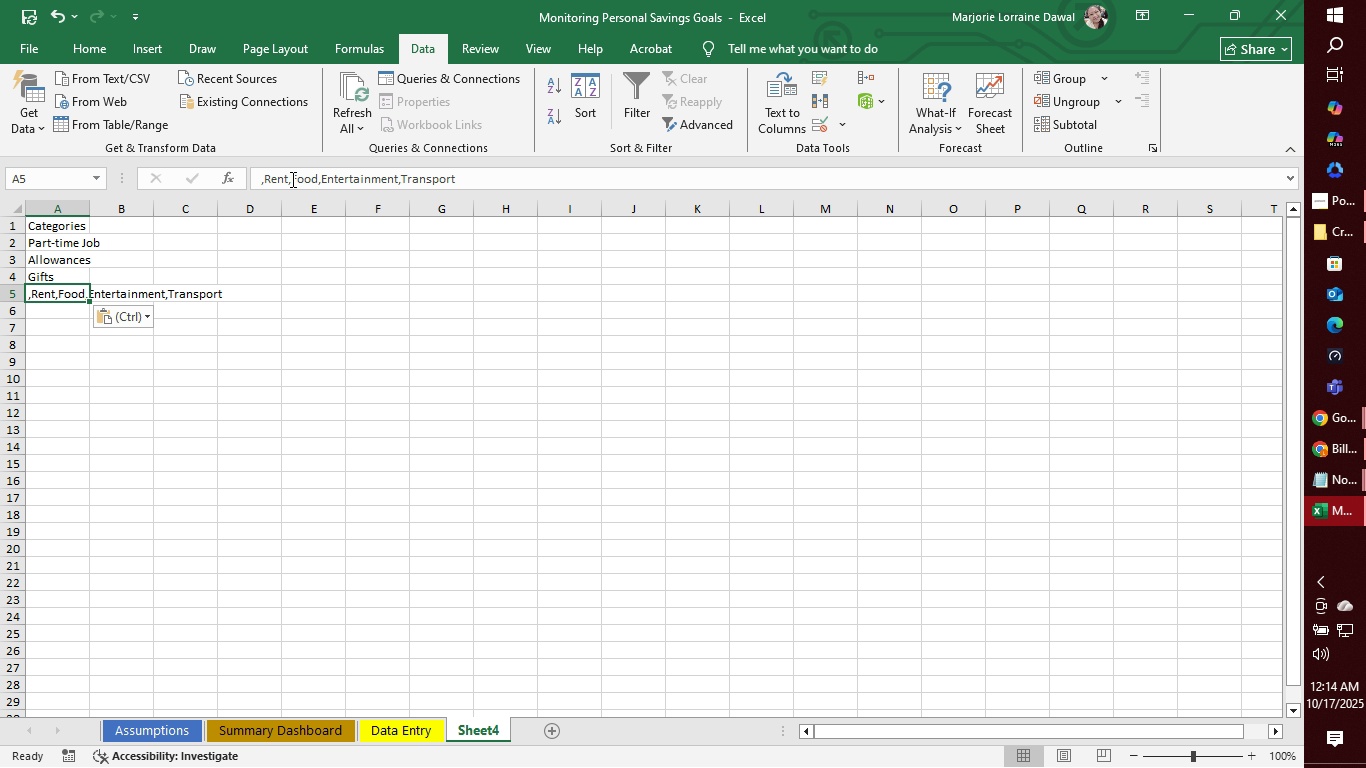 
left_click_drag(start_coordinate=[290, 179], to_coordinate=[574, 191])
 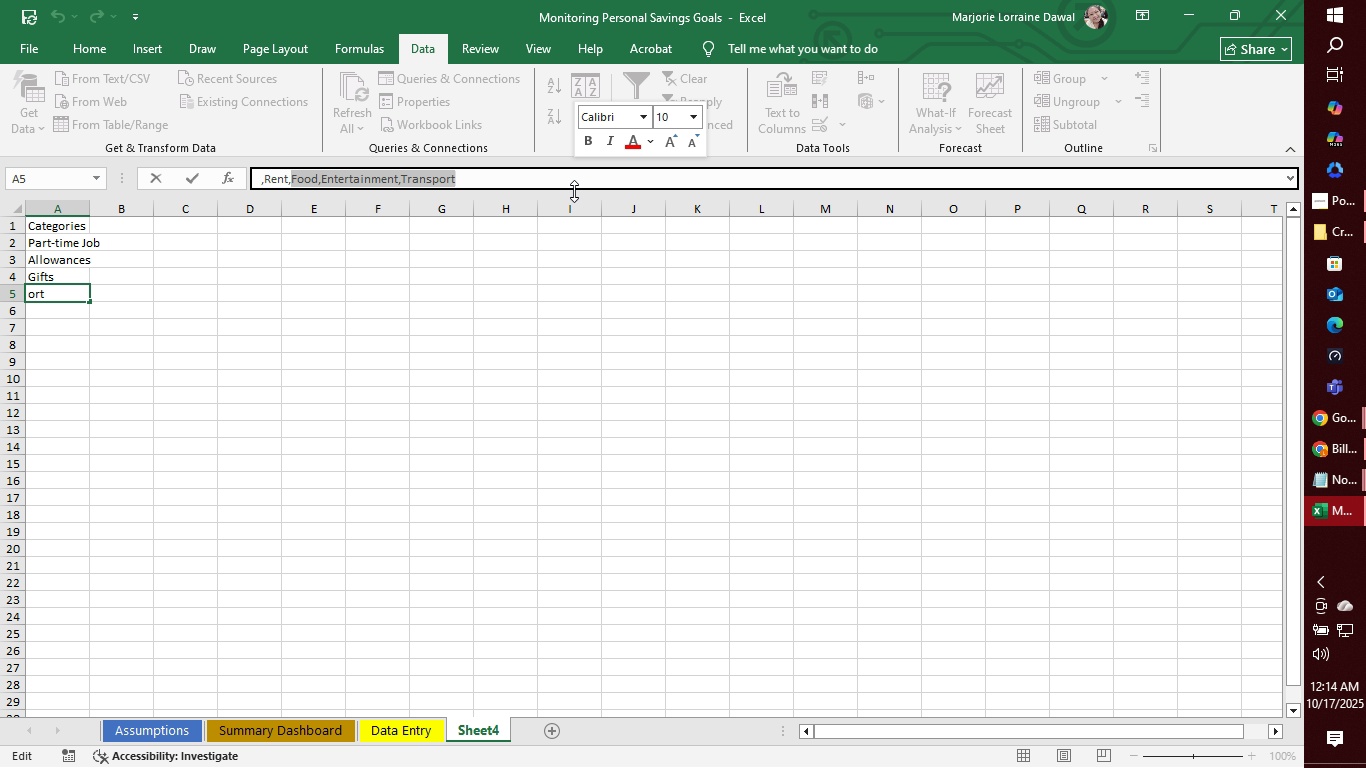 
key(Control+C)
 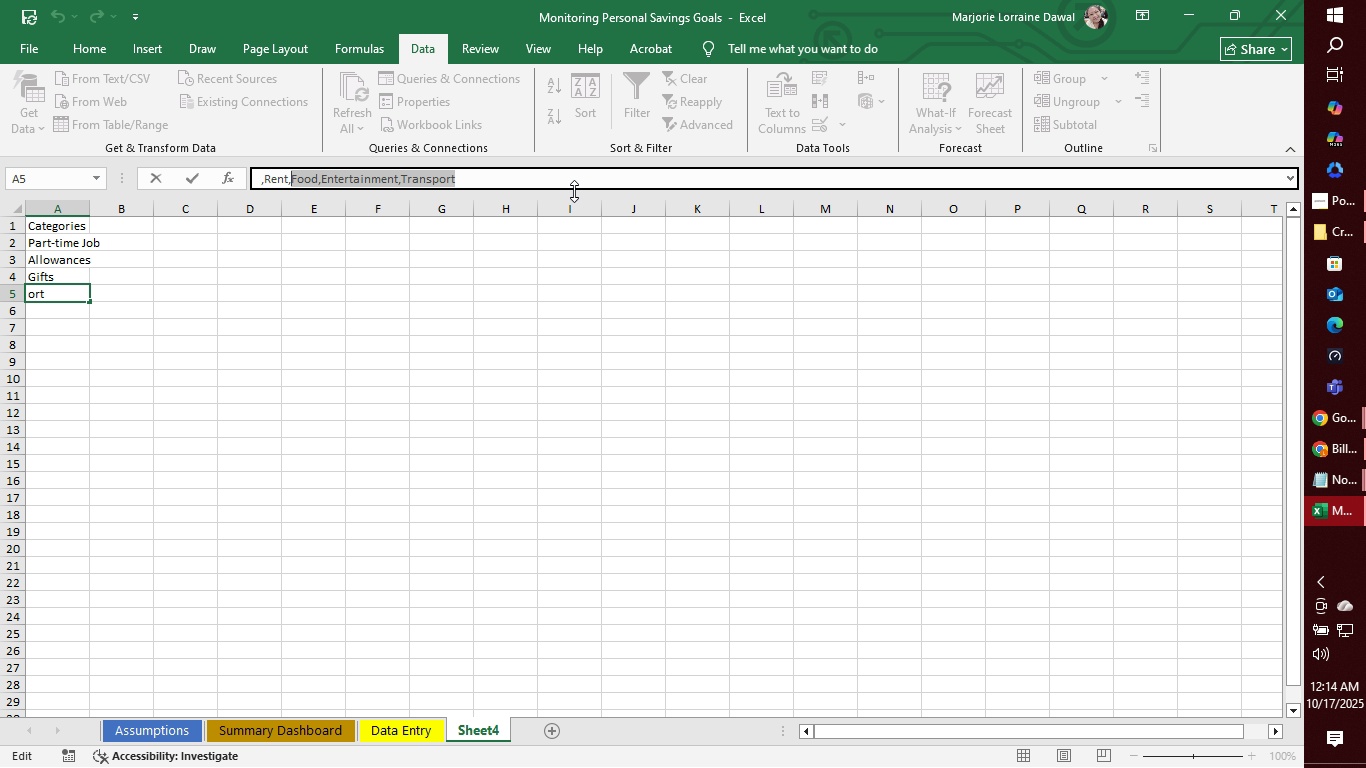 
key(Backspace)
 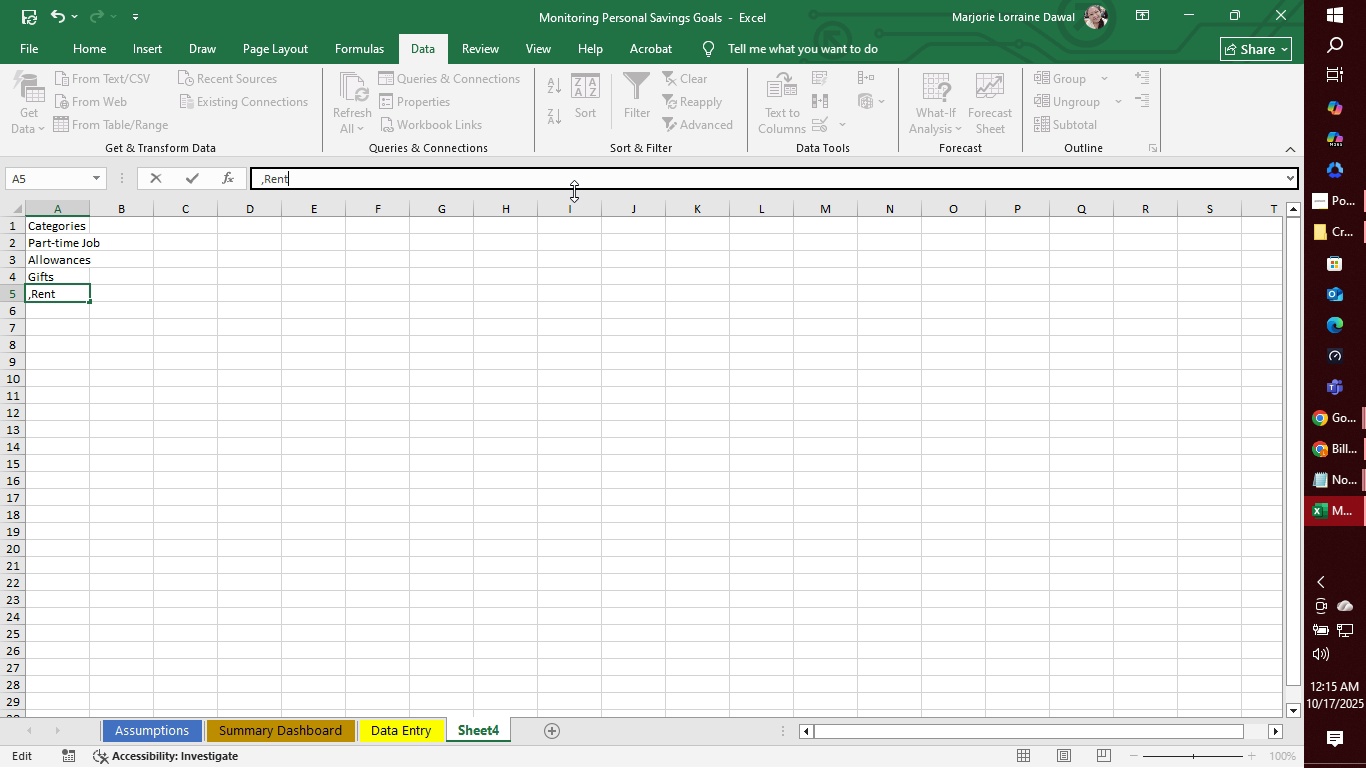 
key(Backspace)
 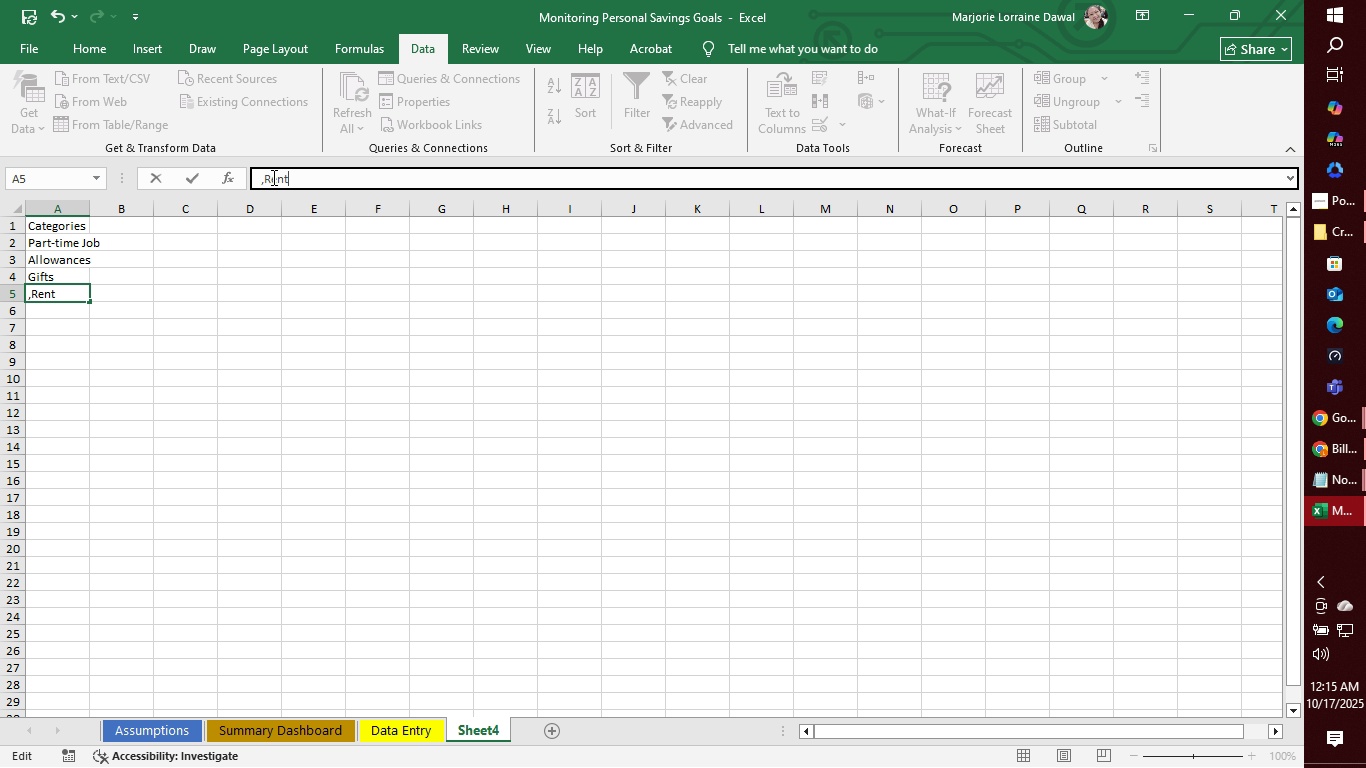 
left_click([265, 177])
 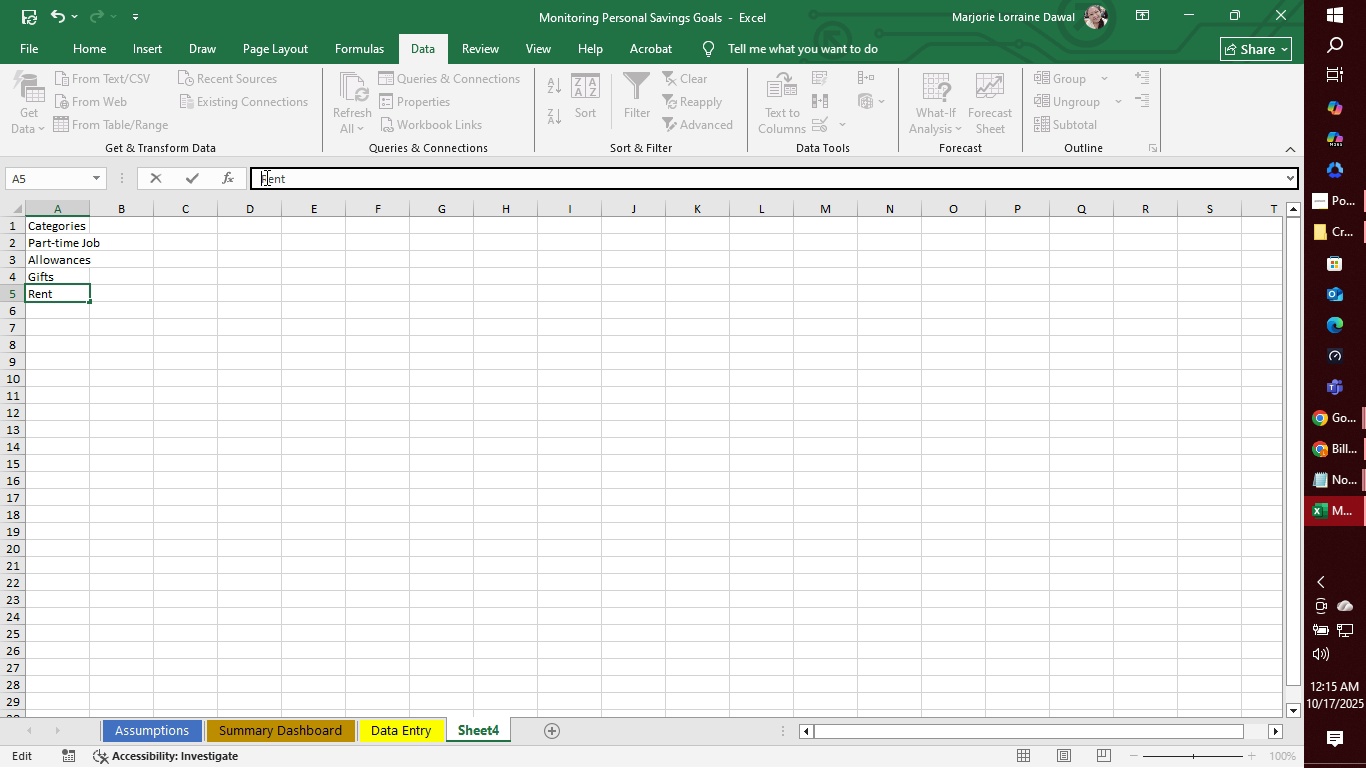 
key(Backspace)
 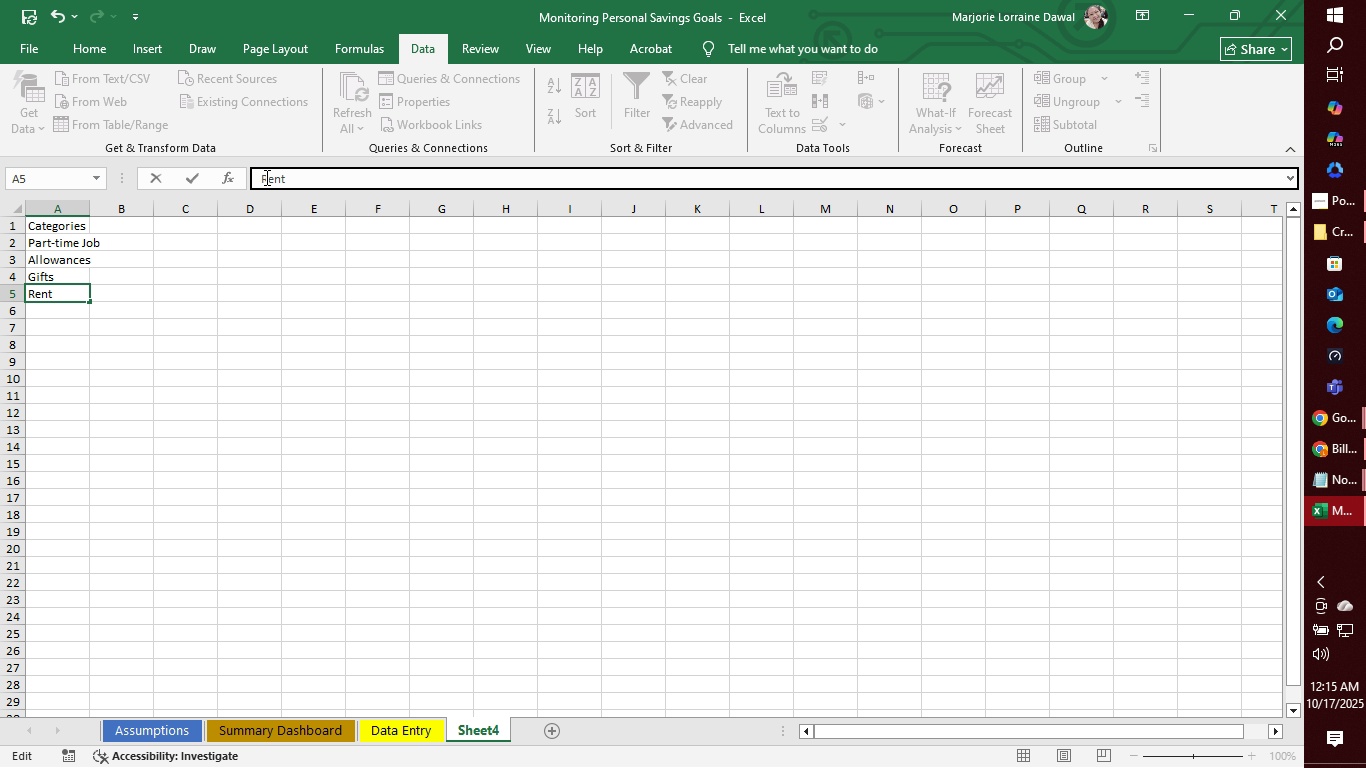 
key(Enter)
 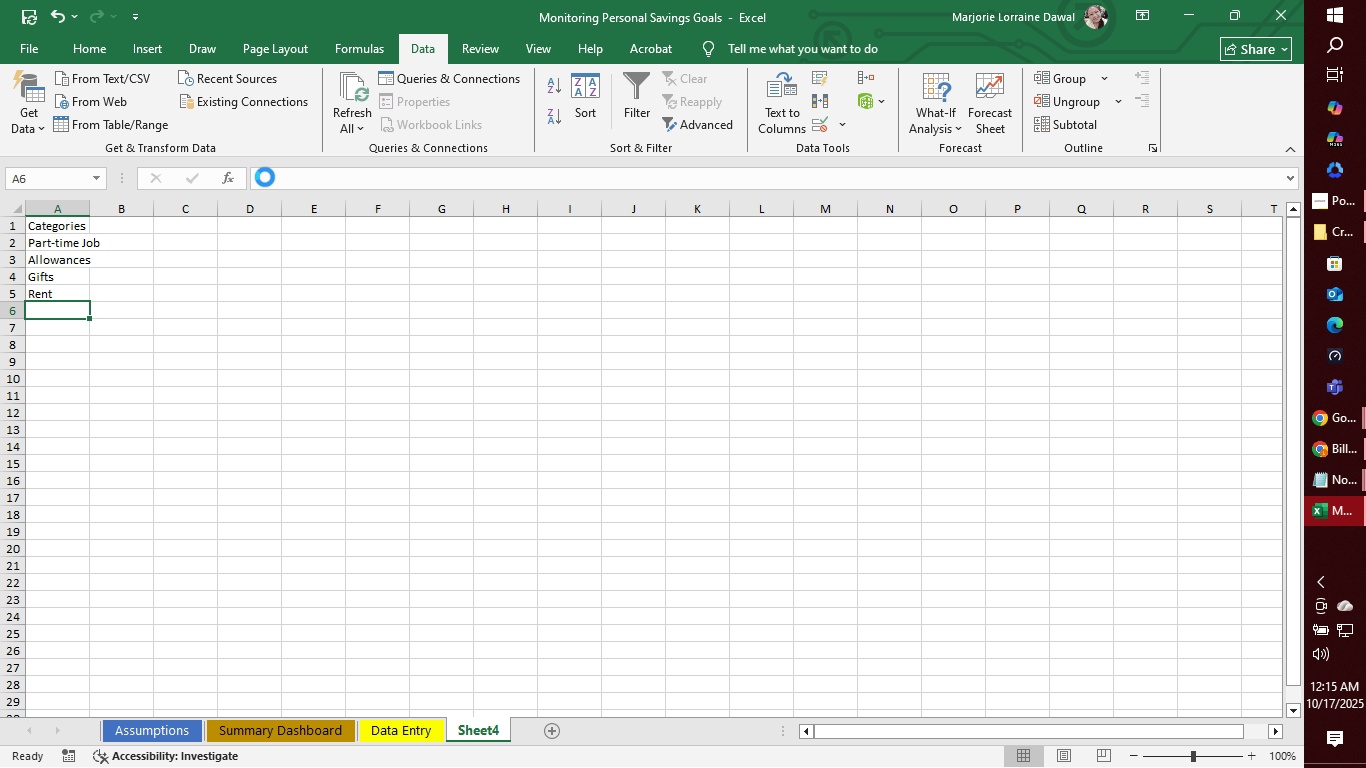 
key(Control+V)
 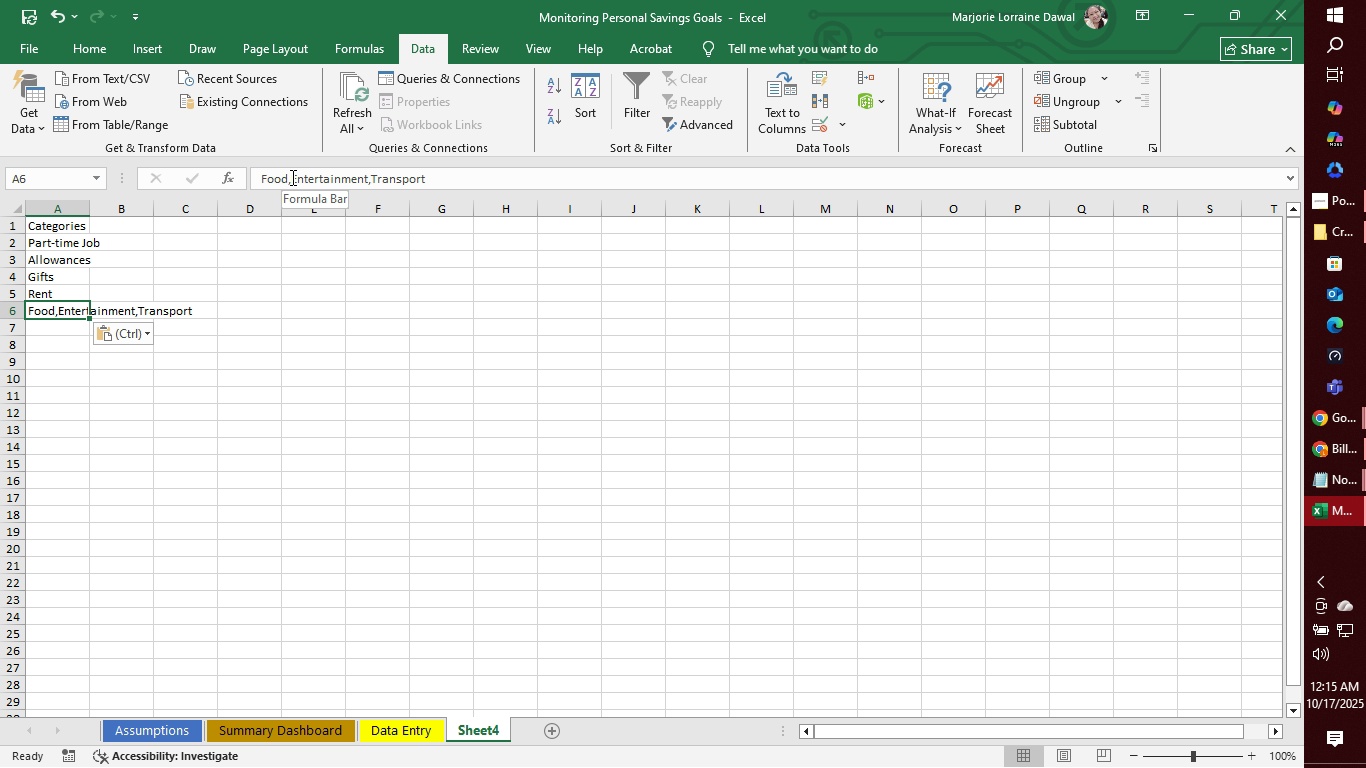 
left_click_drag(start_coordinate=[289, 177], to_coordinate=[487, 173])
 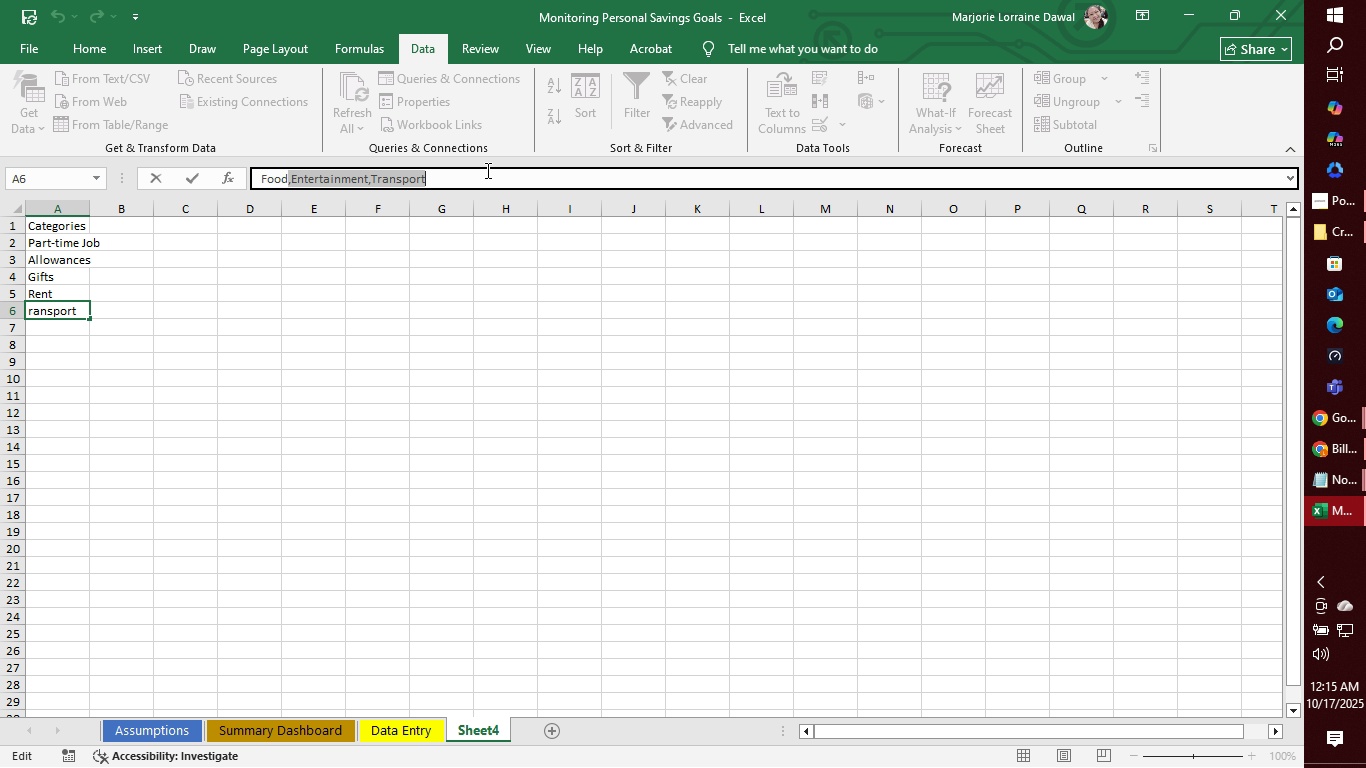 
key(Control+C)
 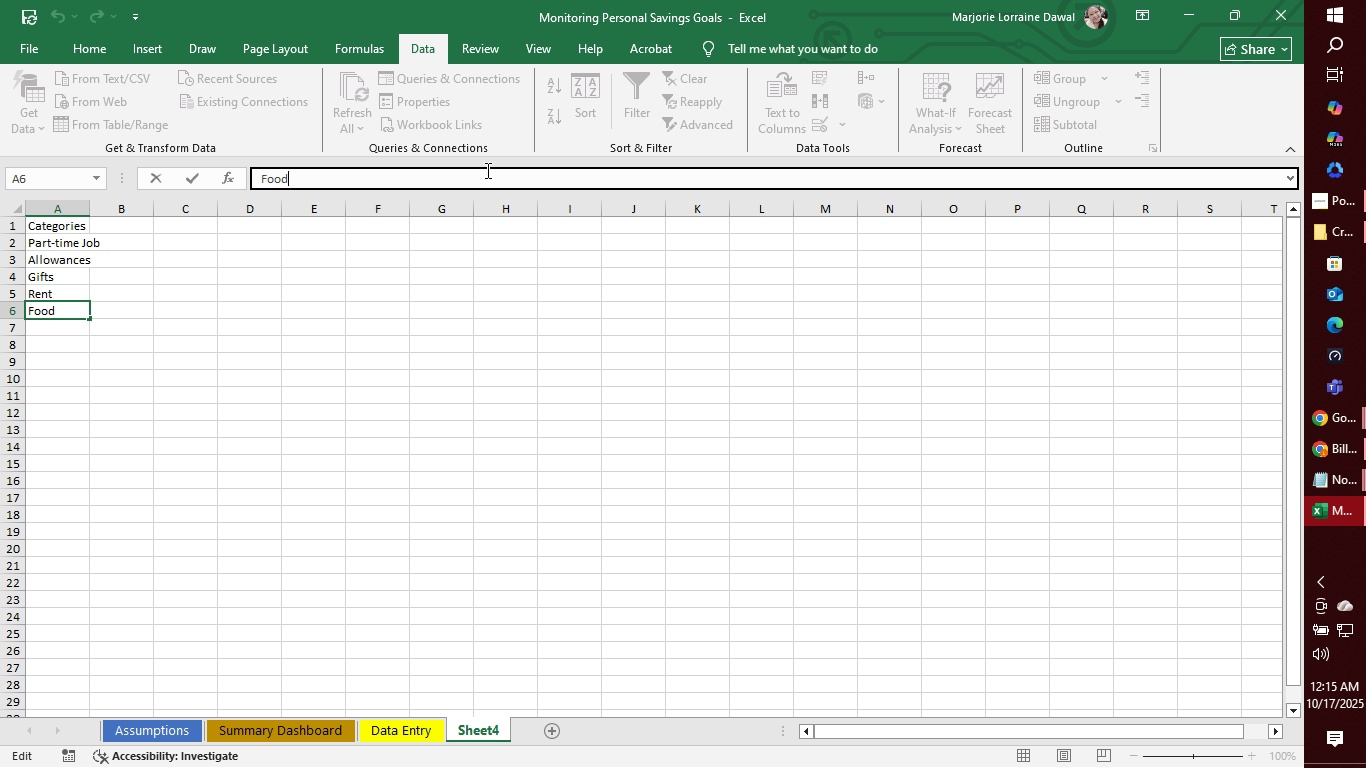 
key(Backspace)
 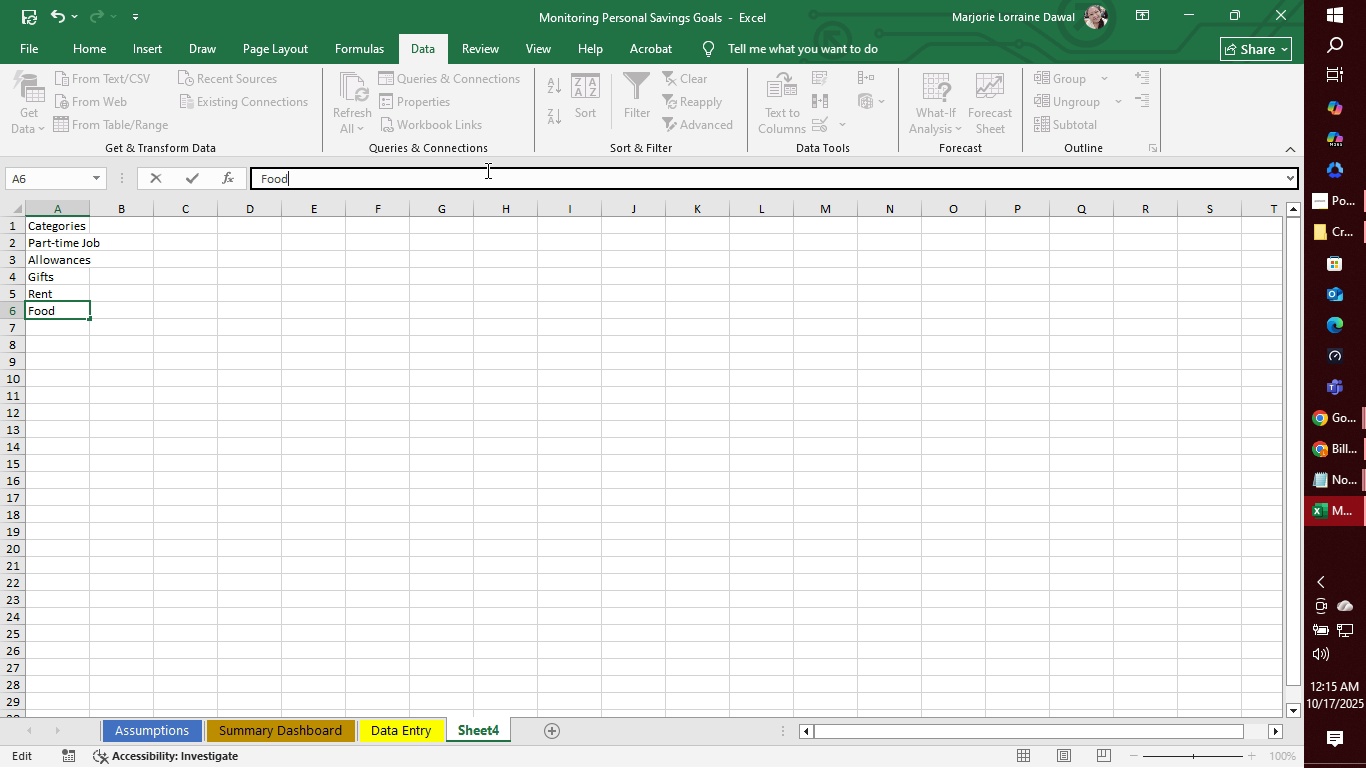 
key(Enter)
 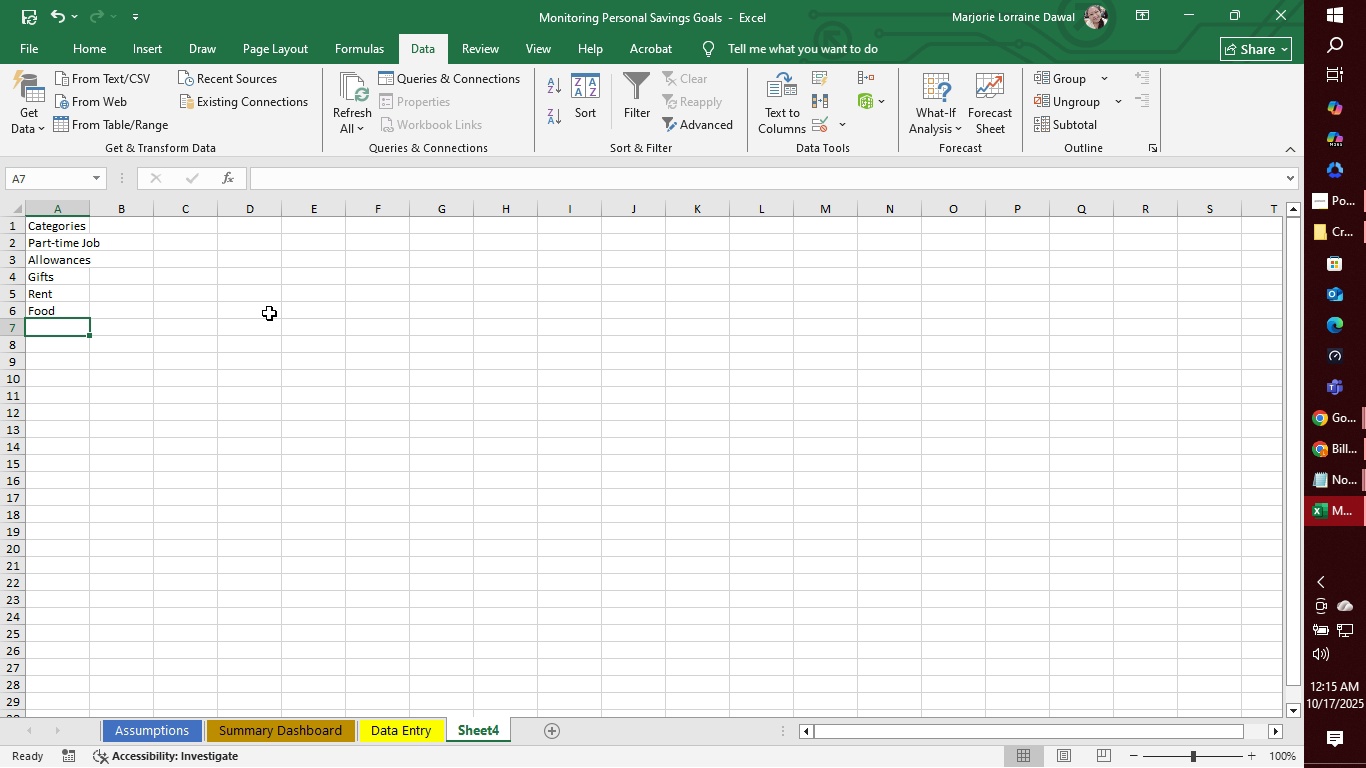 
key(Control+V)
 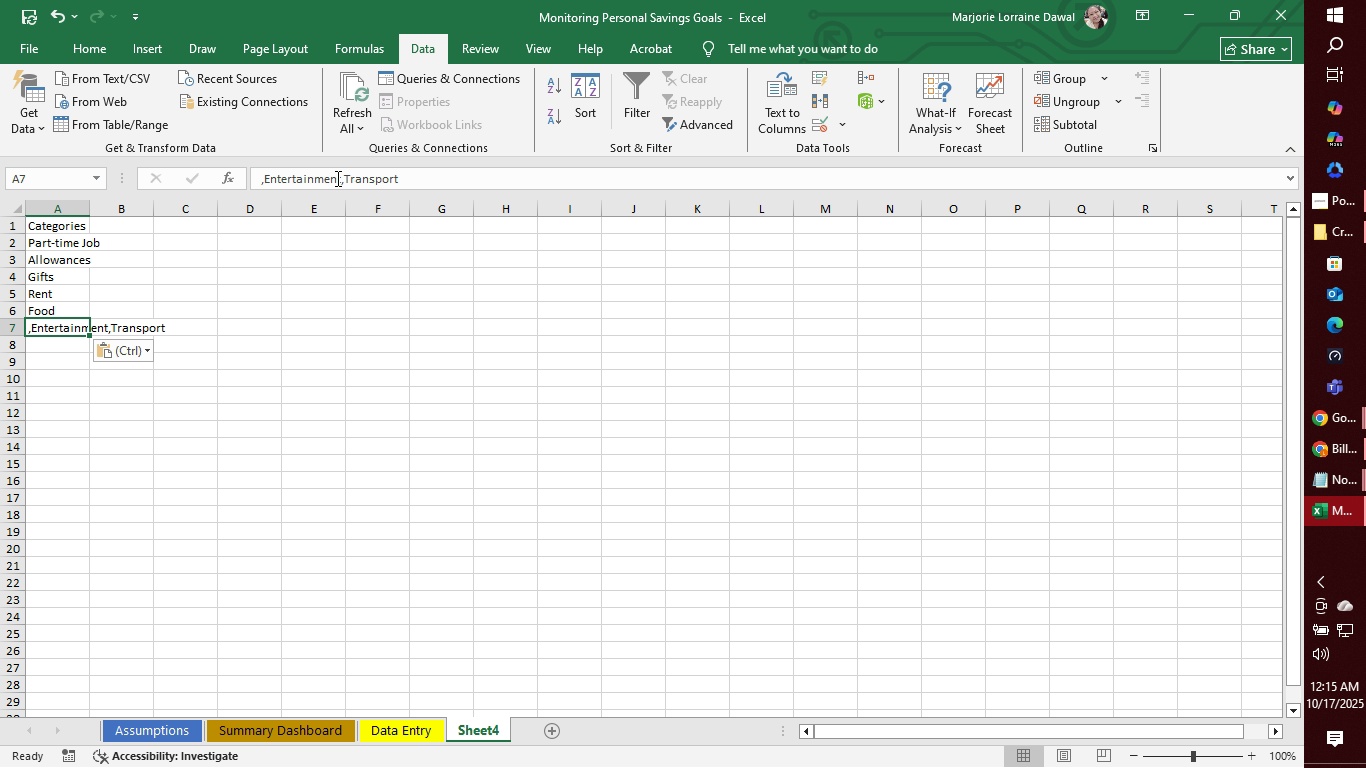 
left_click_drag(start_coordinate=[342, 177], to_coordinate=[443, 179])
 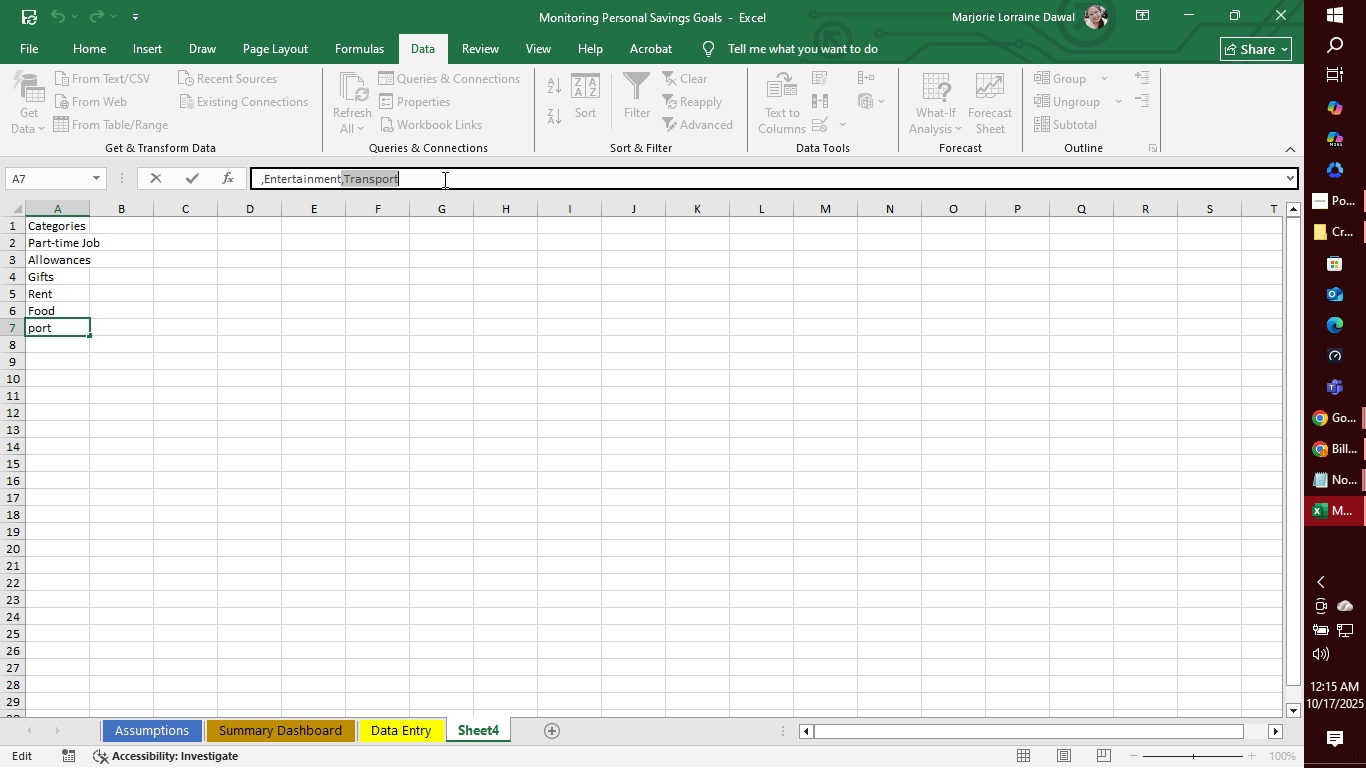 
key(Control+C)
 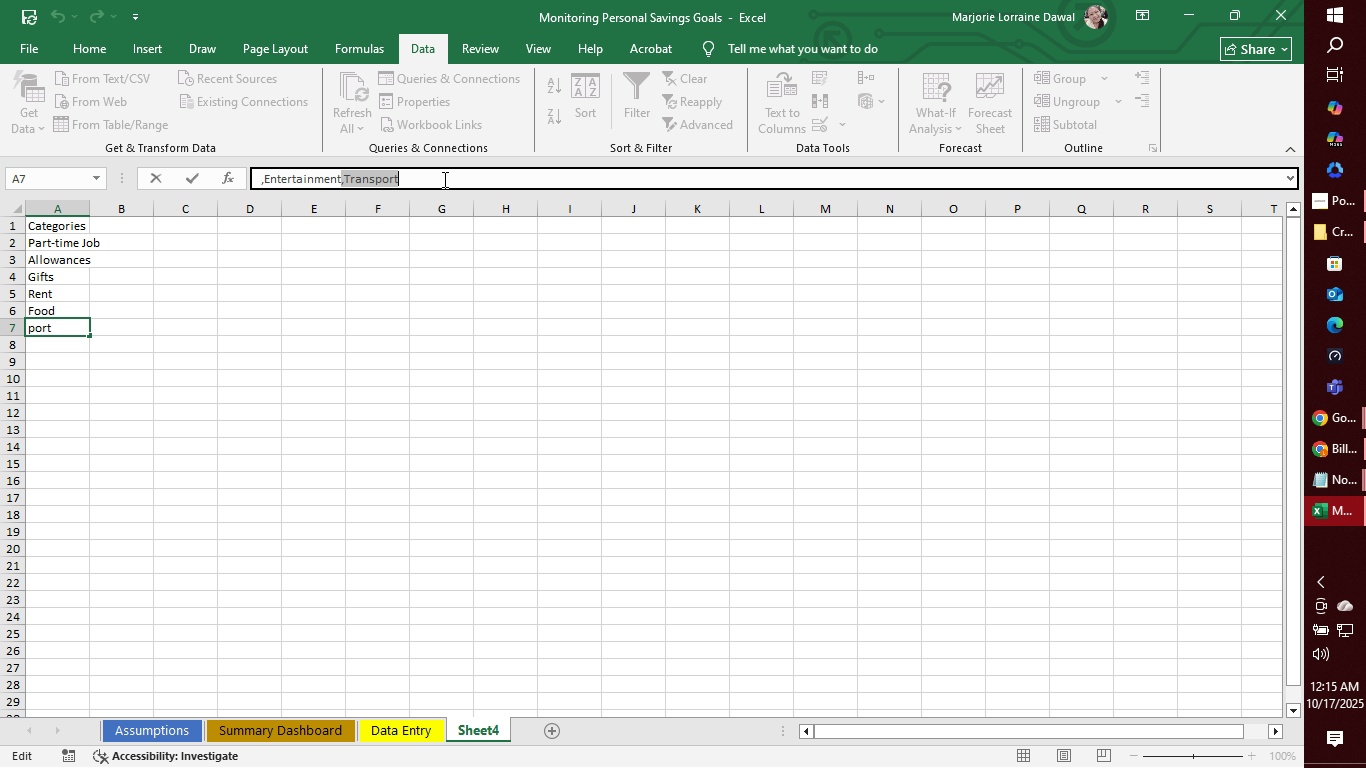 
key(Backspace)
 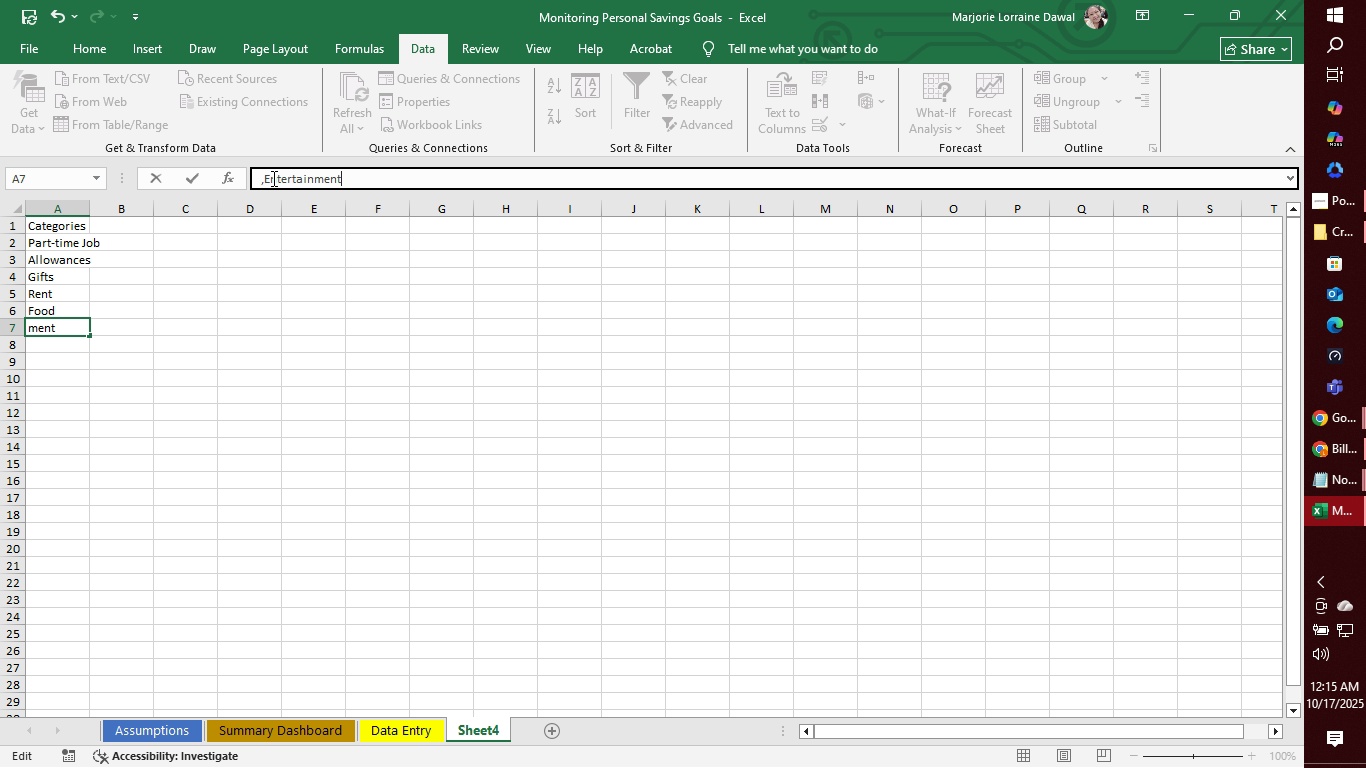 
left_click([267, 177])
 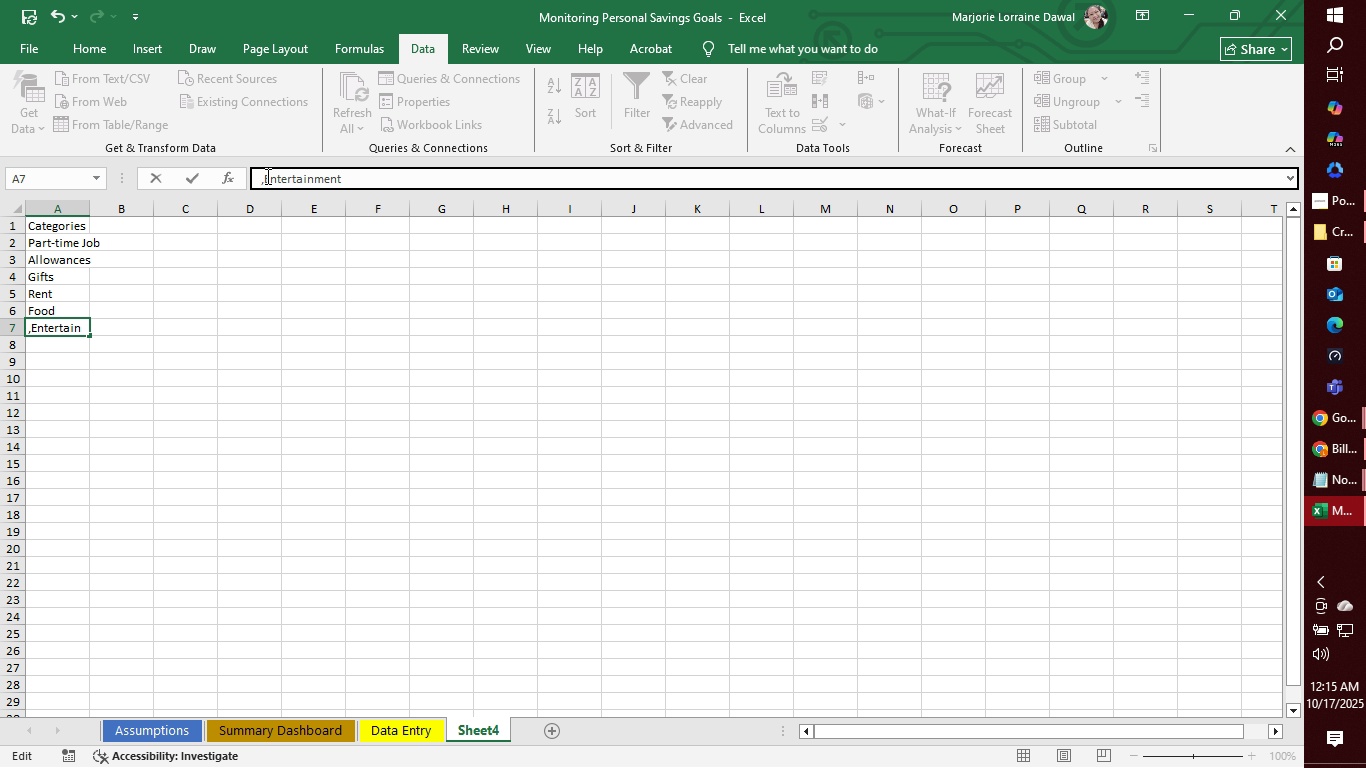 
key(Backspace)
 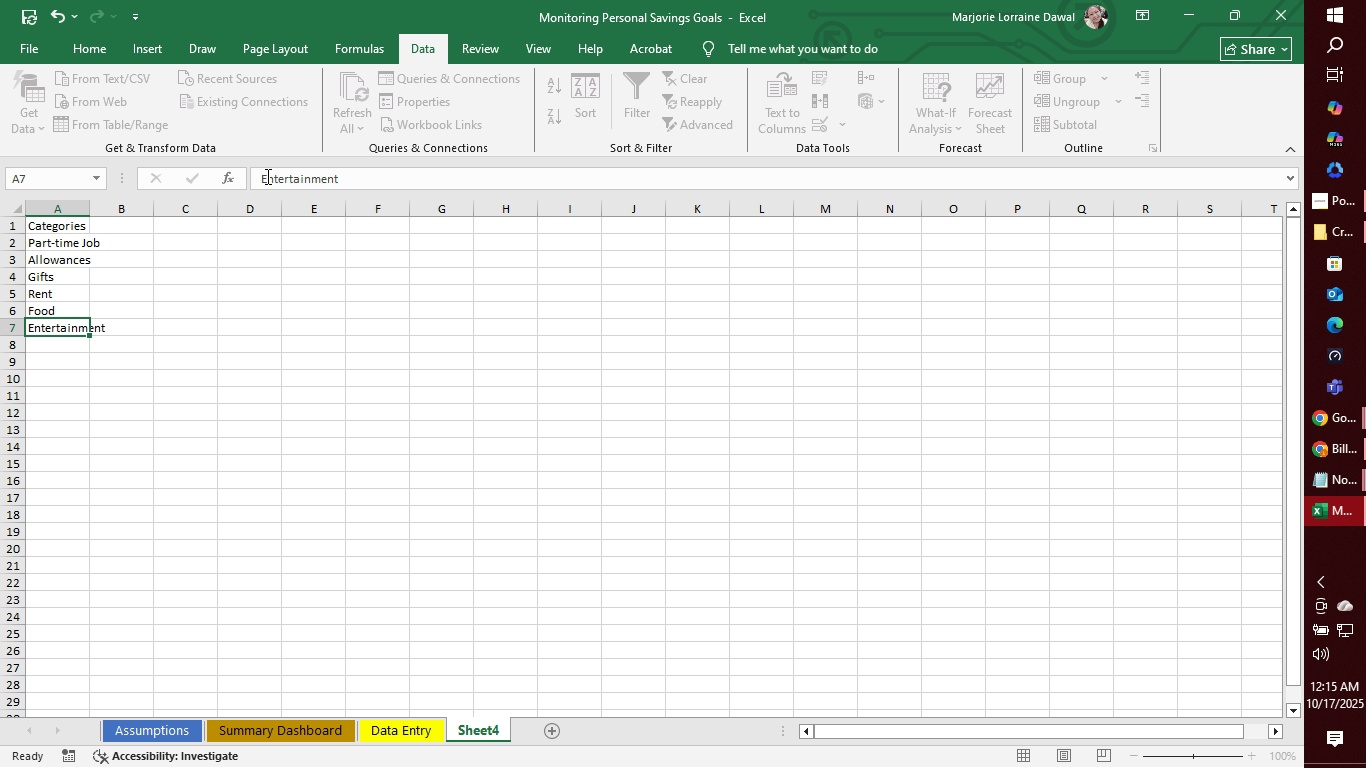 
key(Enter)
 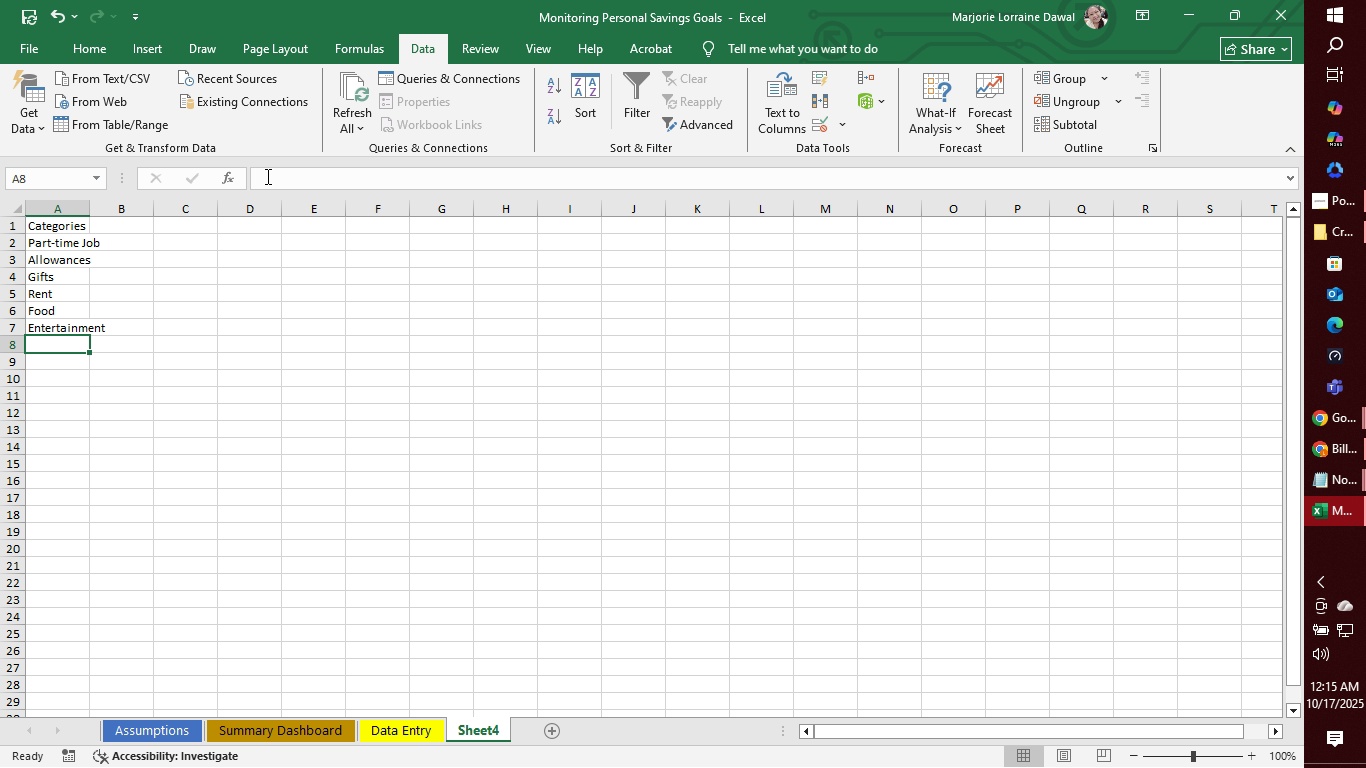 
key(Control+V)
 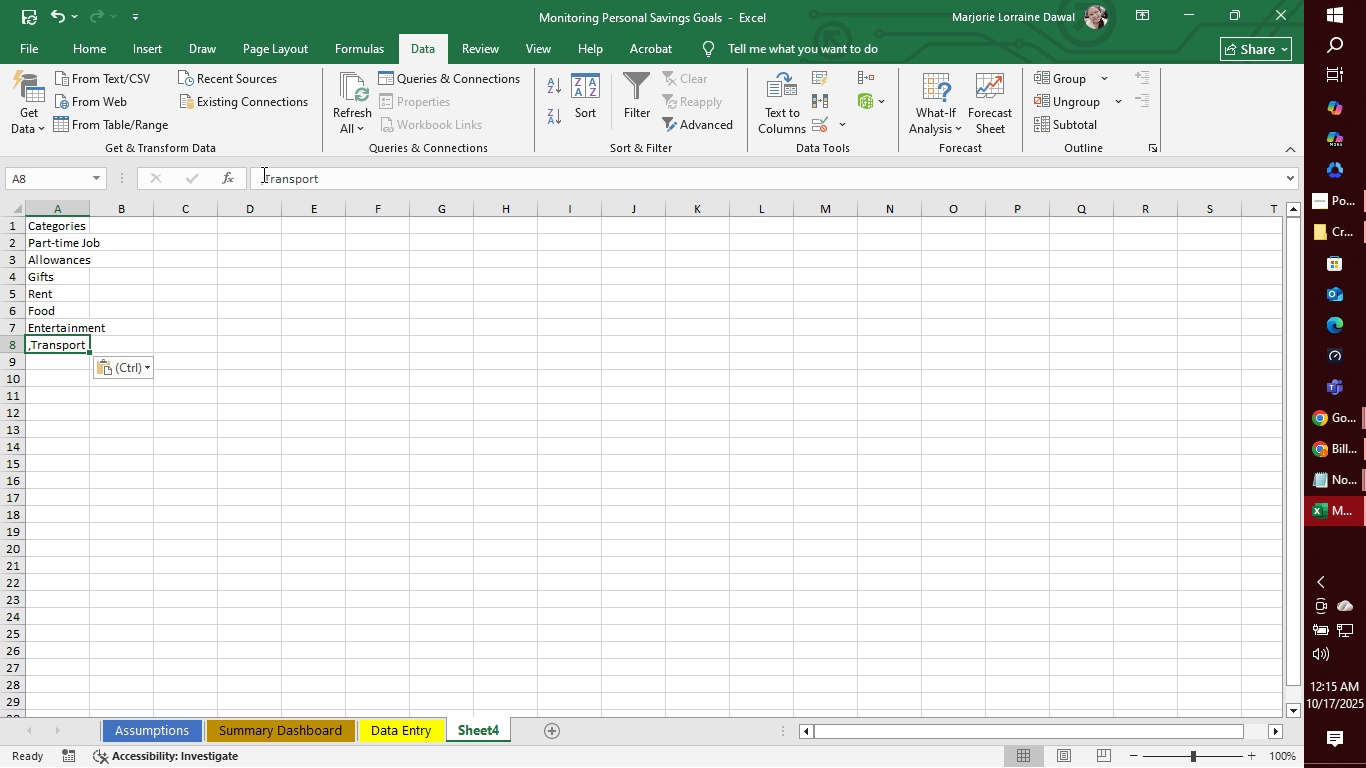 
double_click([265, 180])
 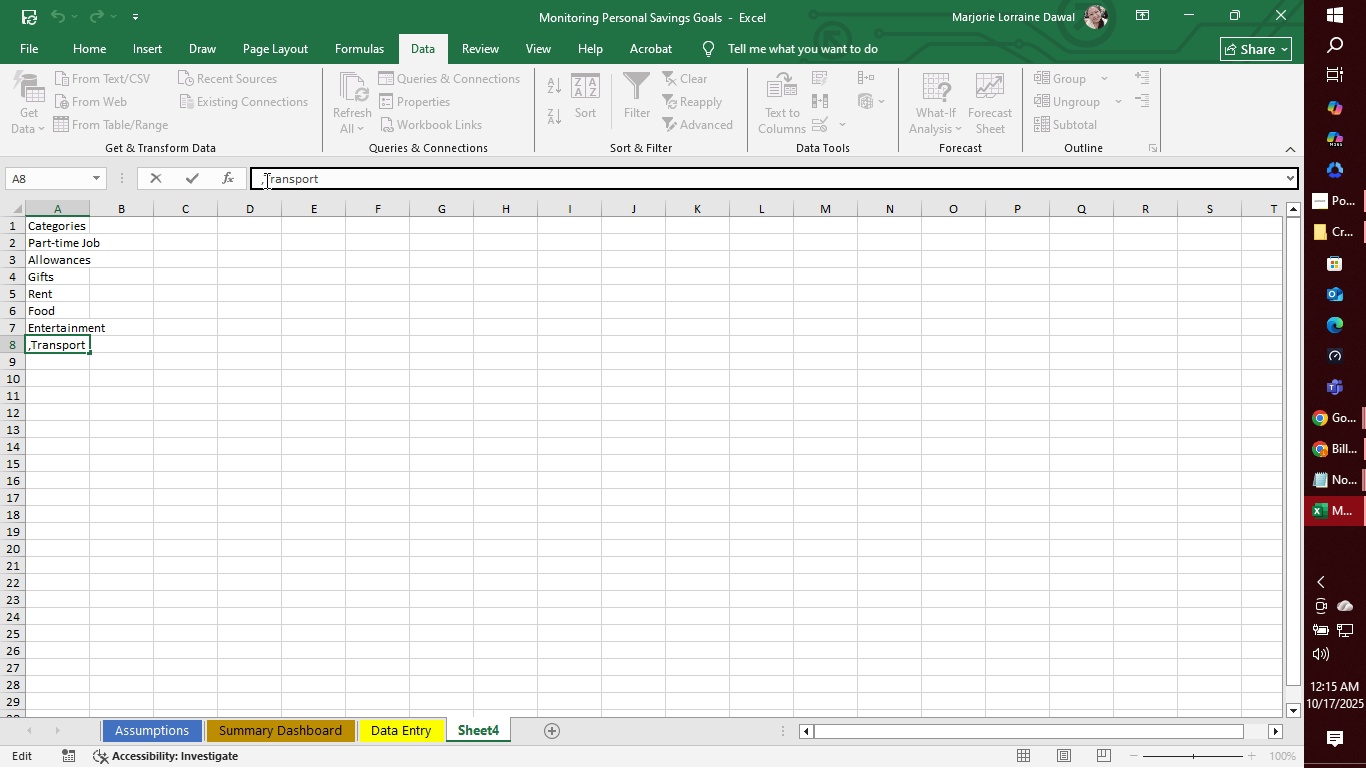 
key(Backspace)
 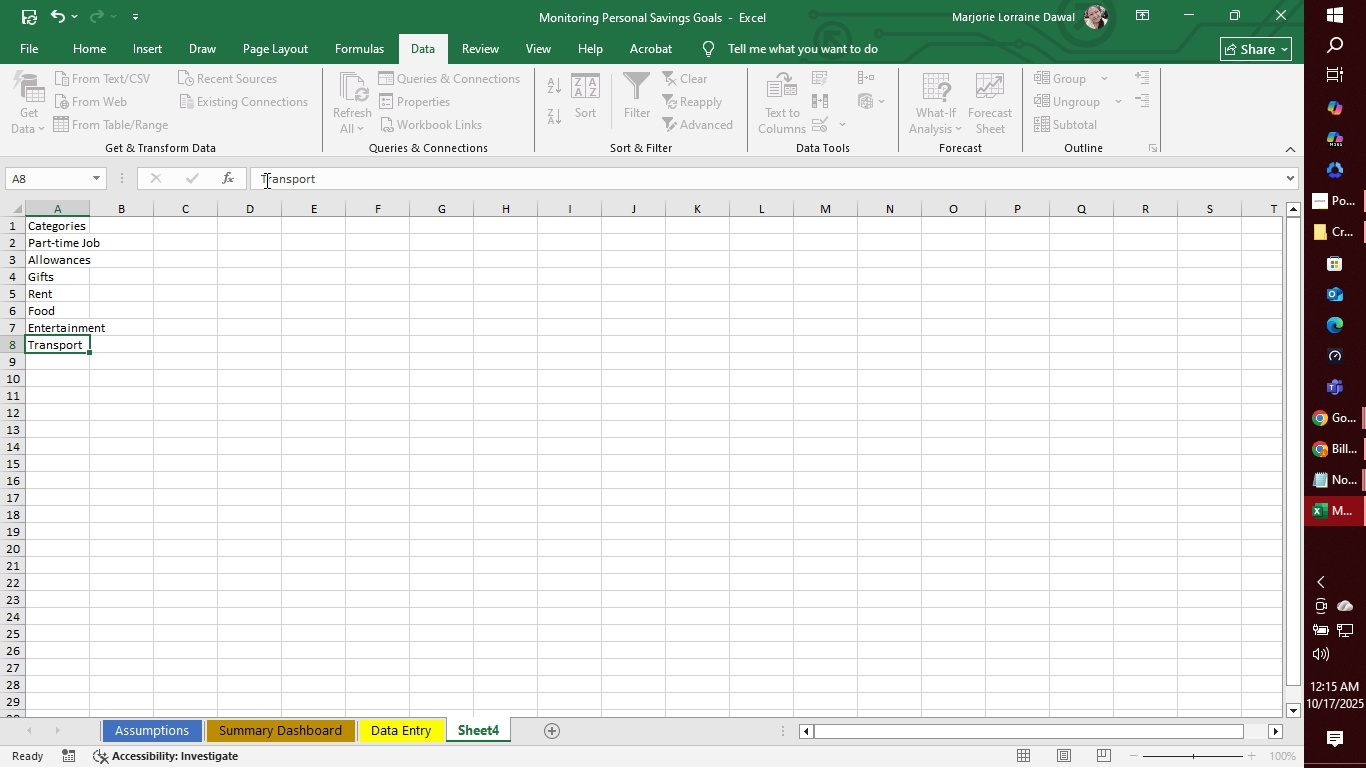 
key(Enter)
 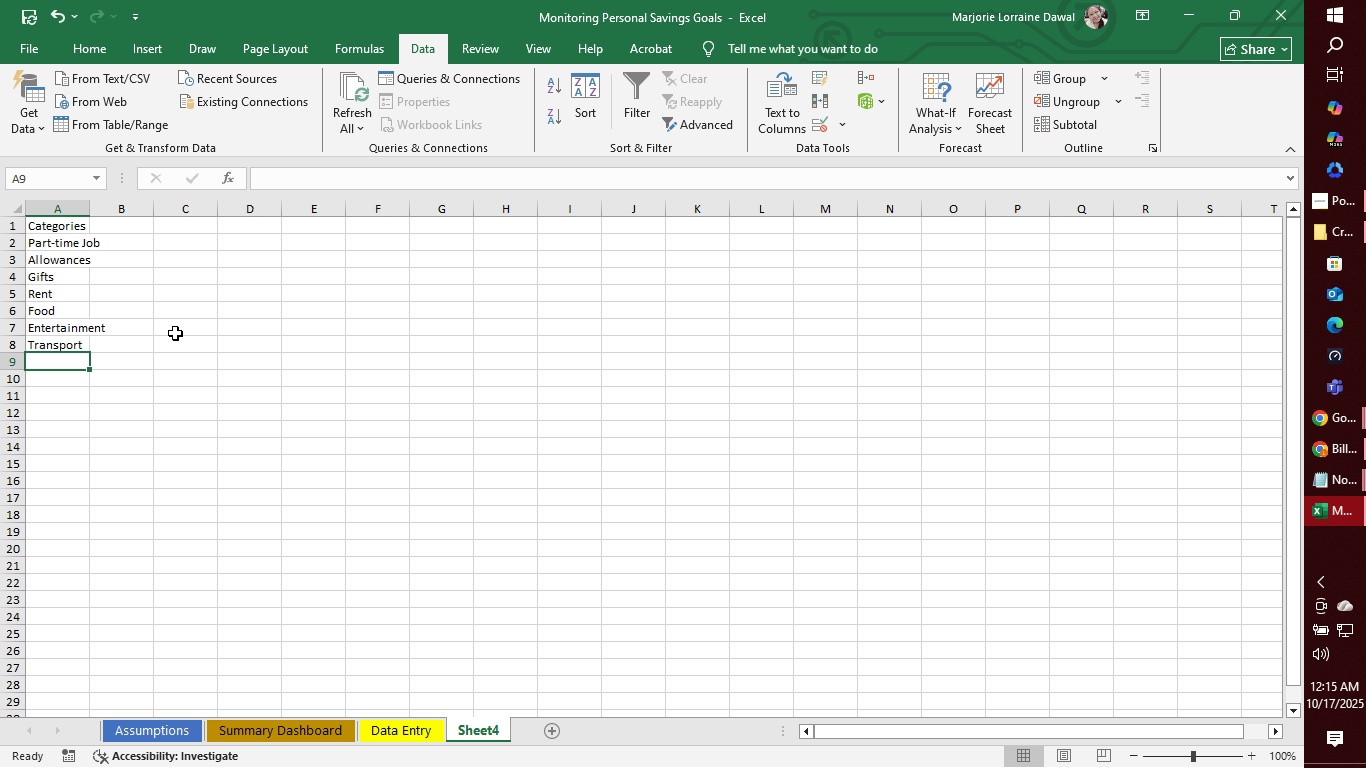 
left_click([175, 333])
 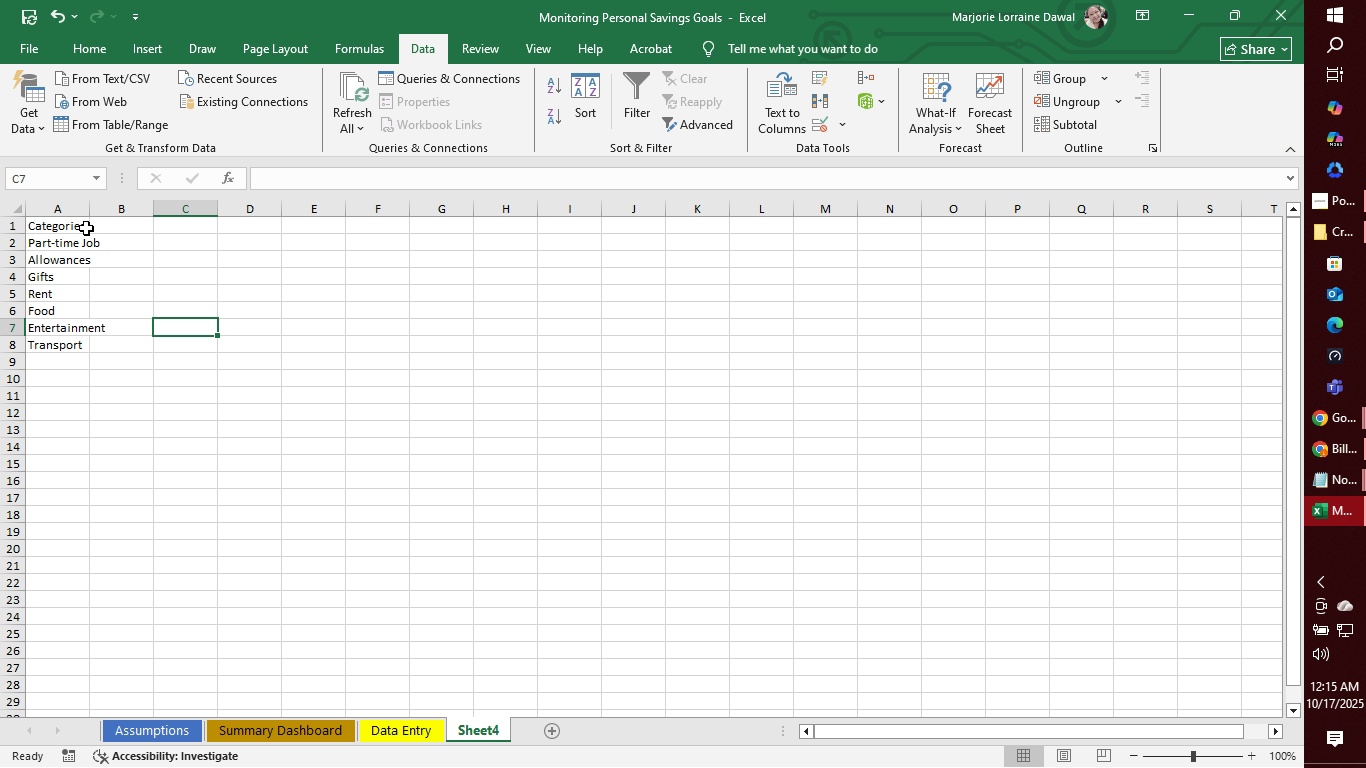 
left_click([81, 228])
 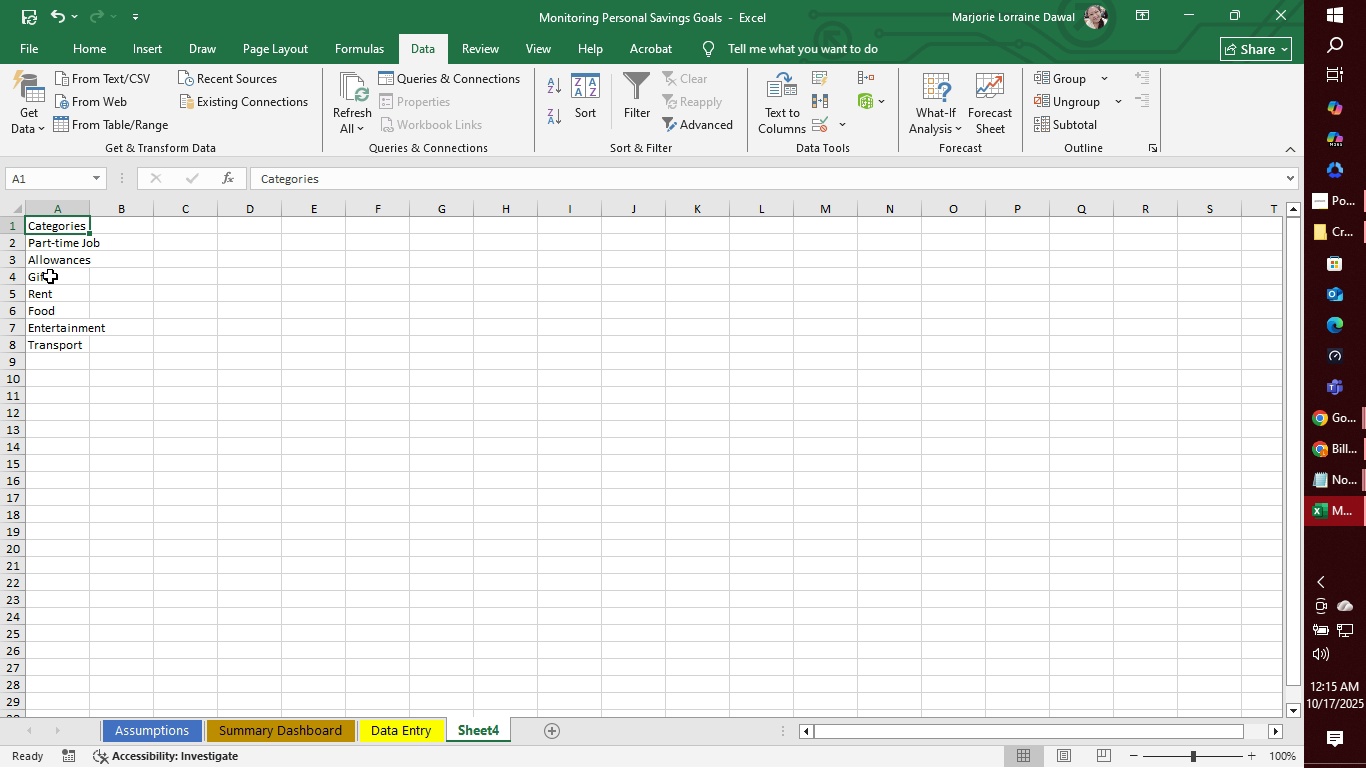 
wait(17.02)
 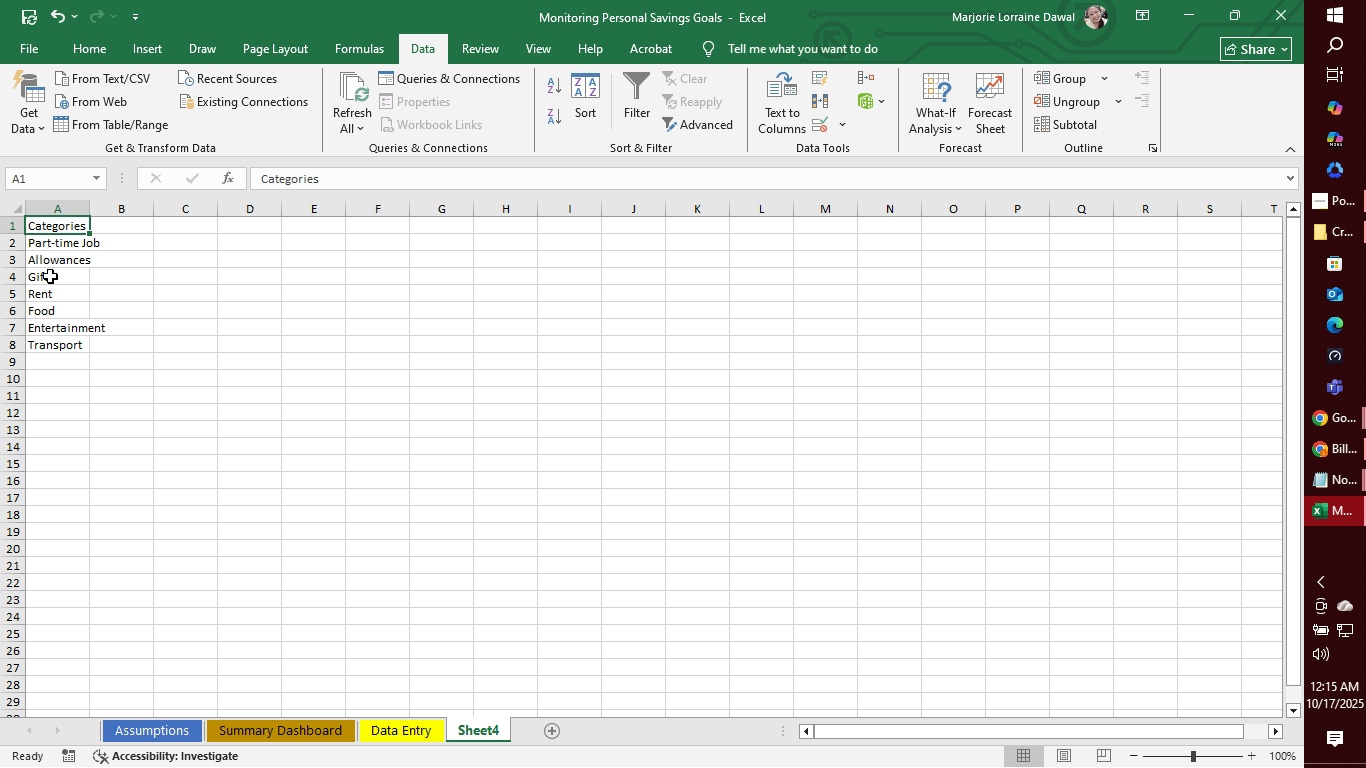 
left_click_drag(start_coordinate=[54, 227], to_coordinate=[46, 337])
 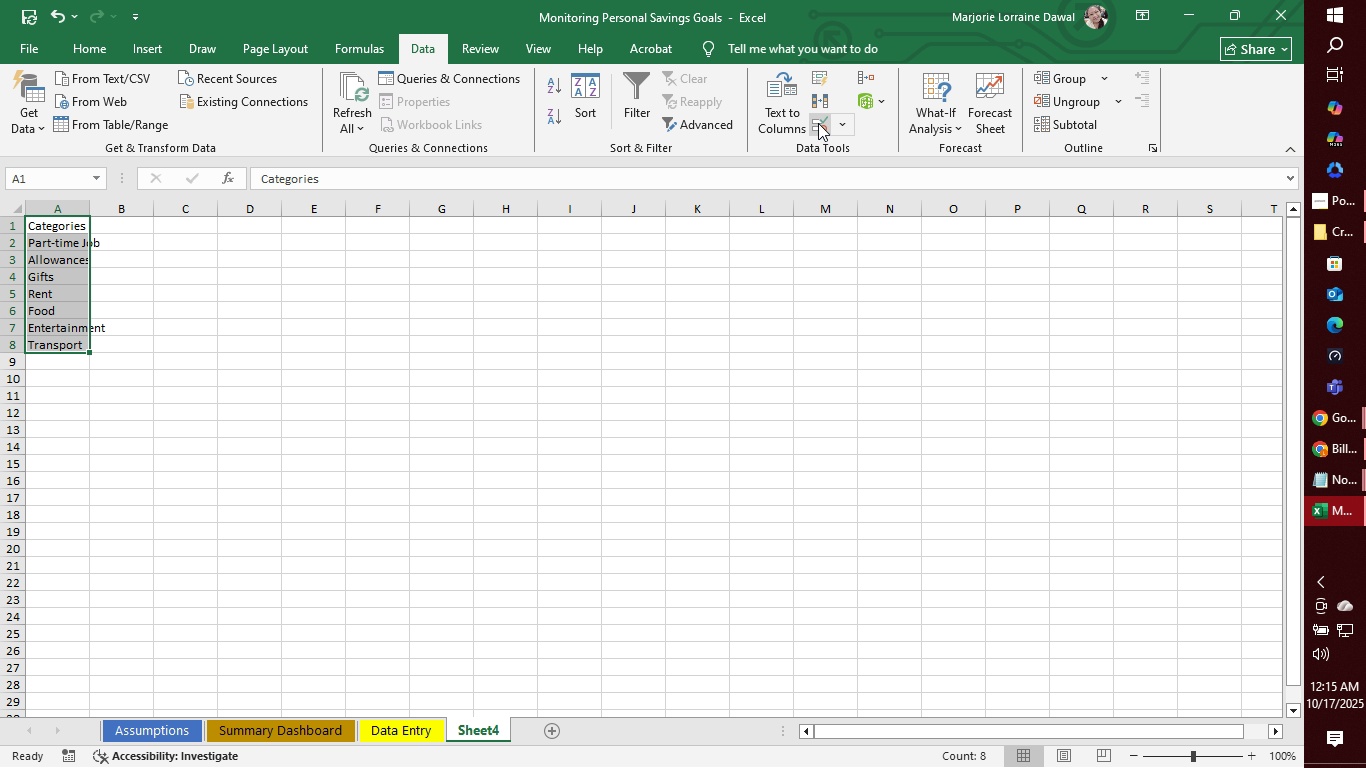 
left_click([818, 124])
 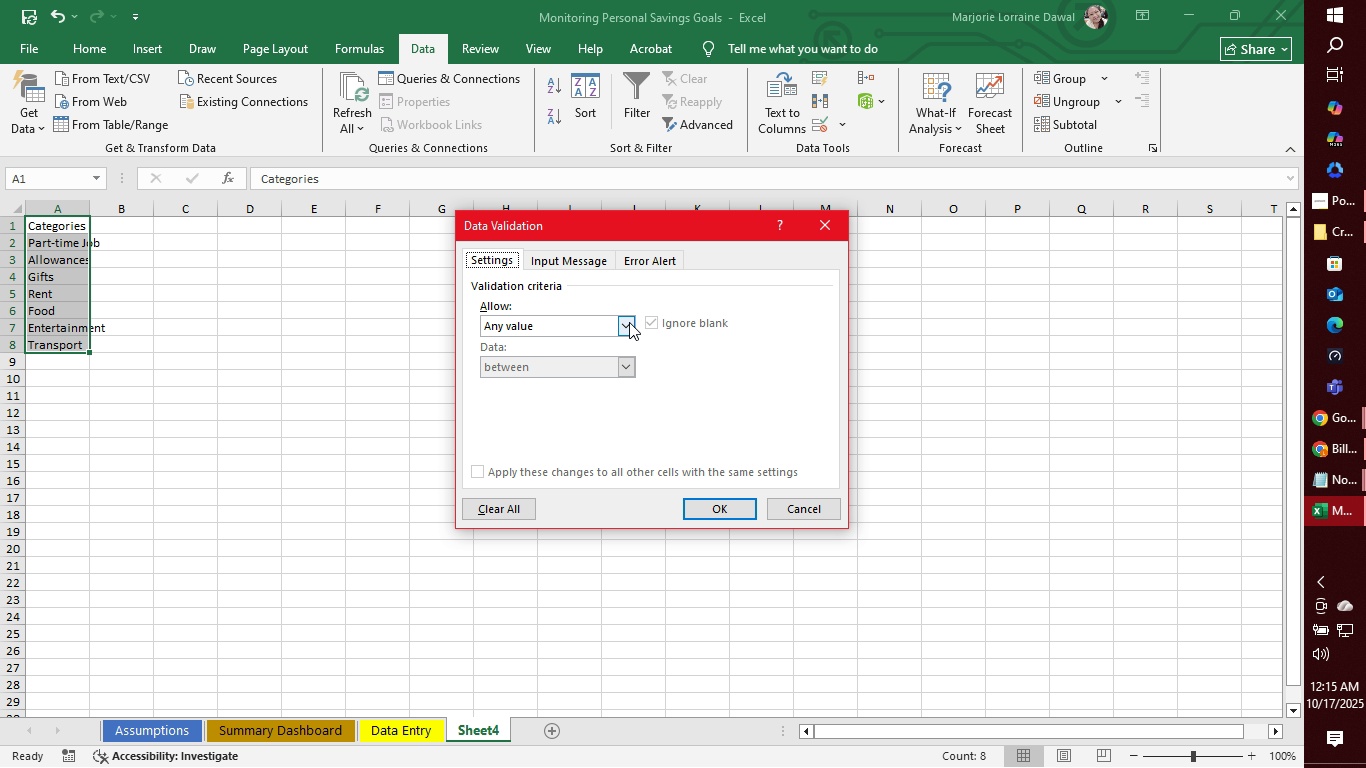 
left_click([629, 320])
 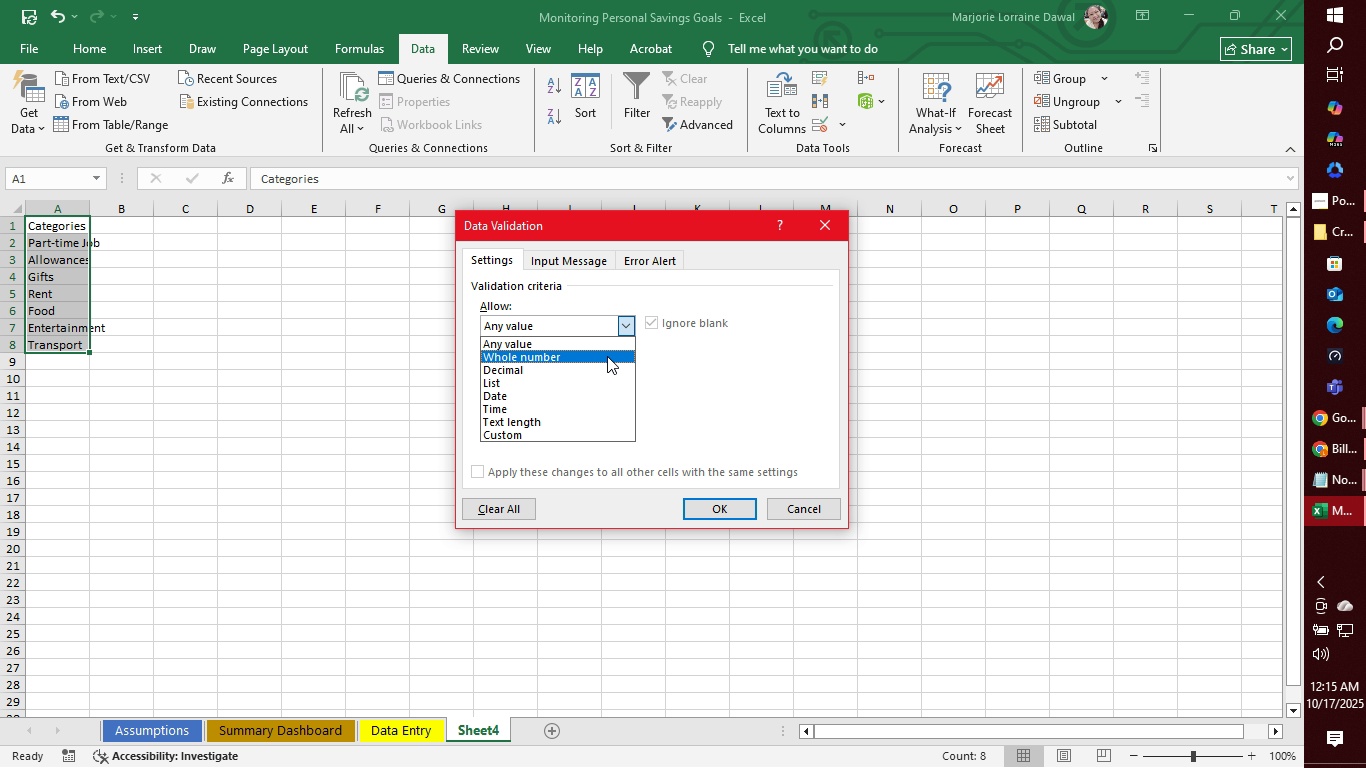 
scroll: coordinate [579, 424], scroll_direction: down, amount: 2.0
 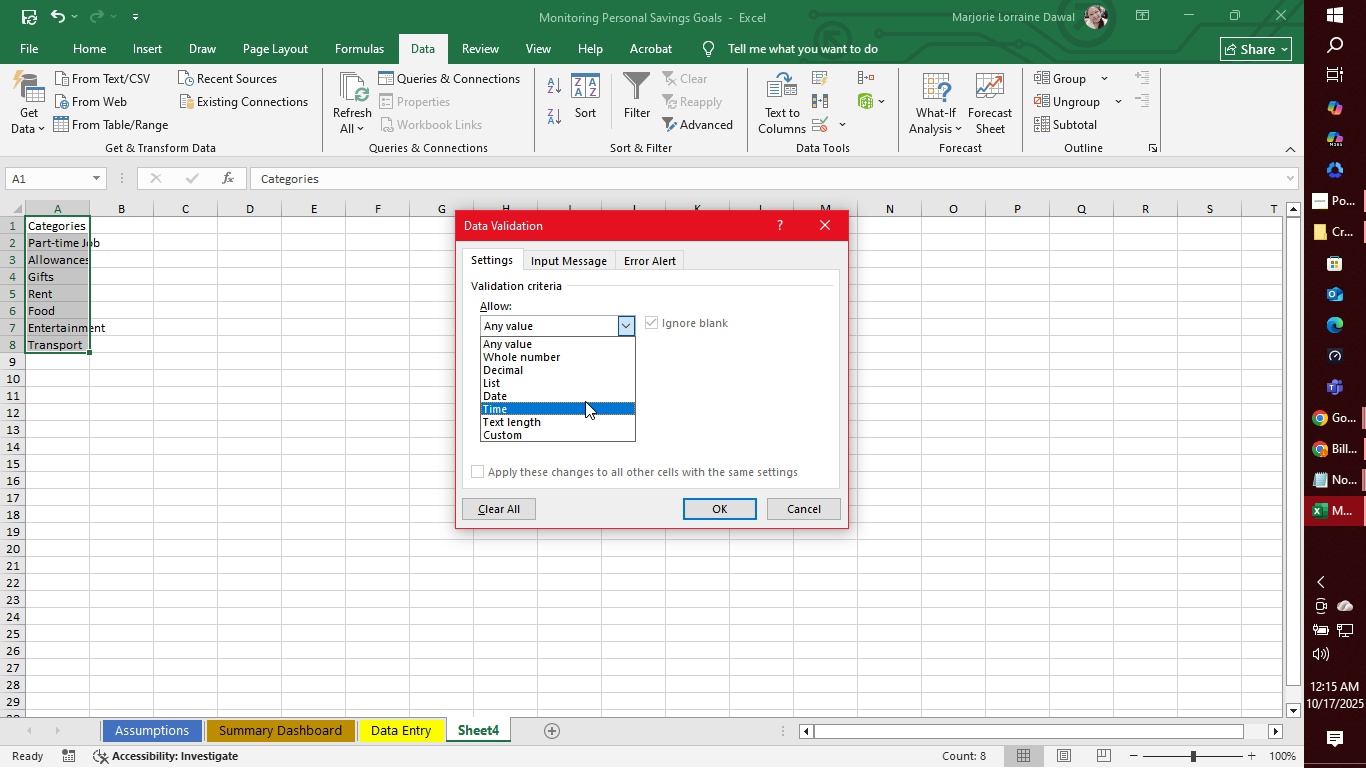 
left_click([585, 385])
 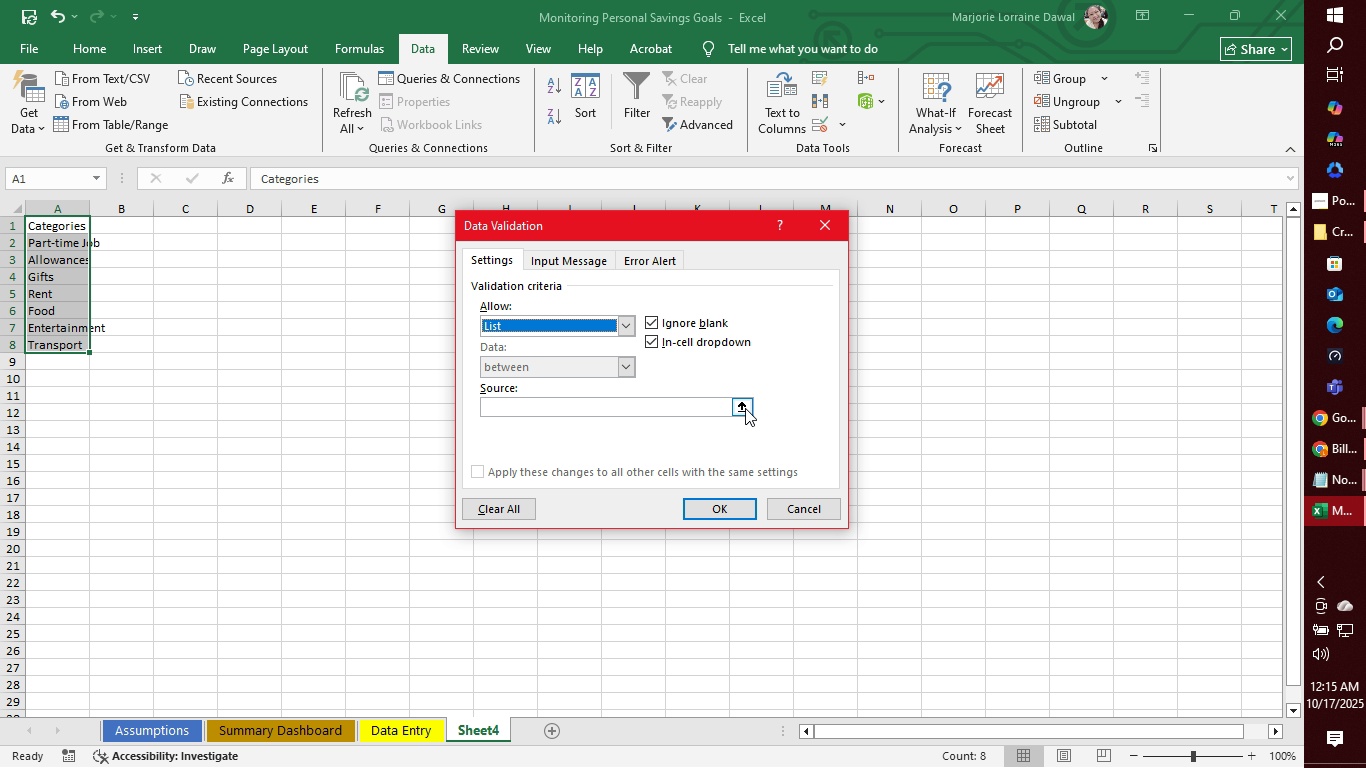 
left_click([745, 408])
 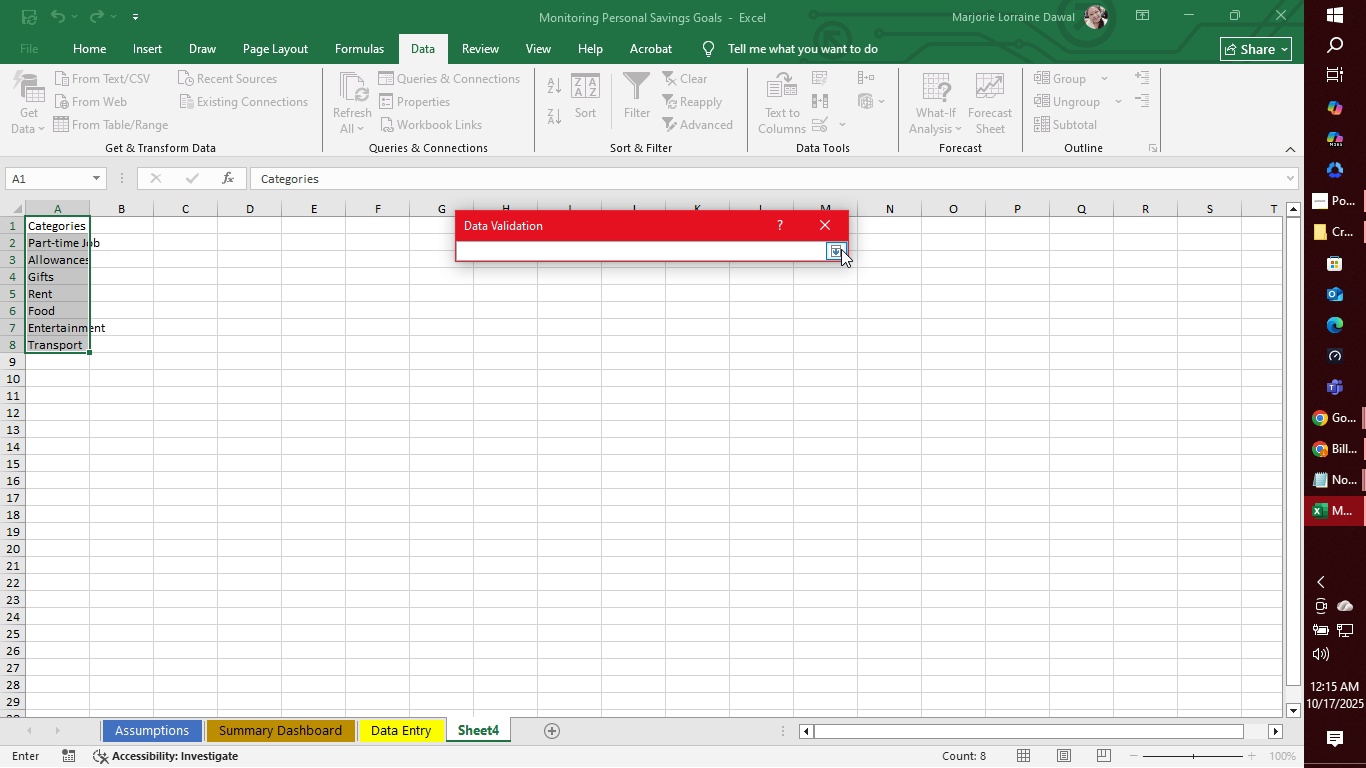 
left_click([839, 249])
 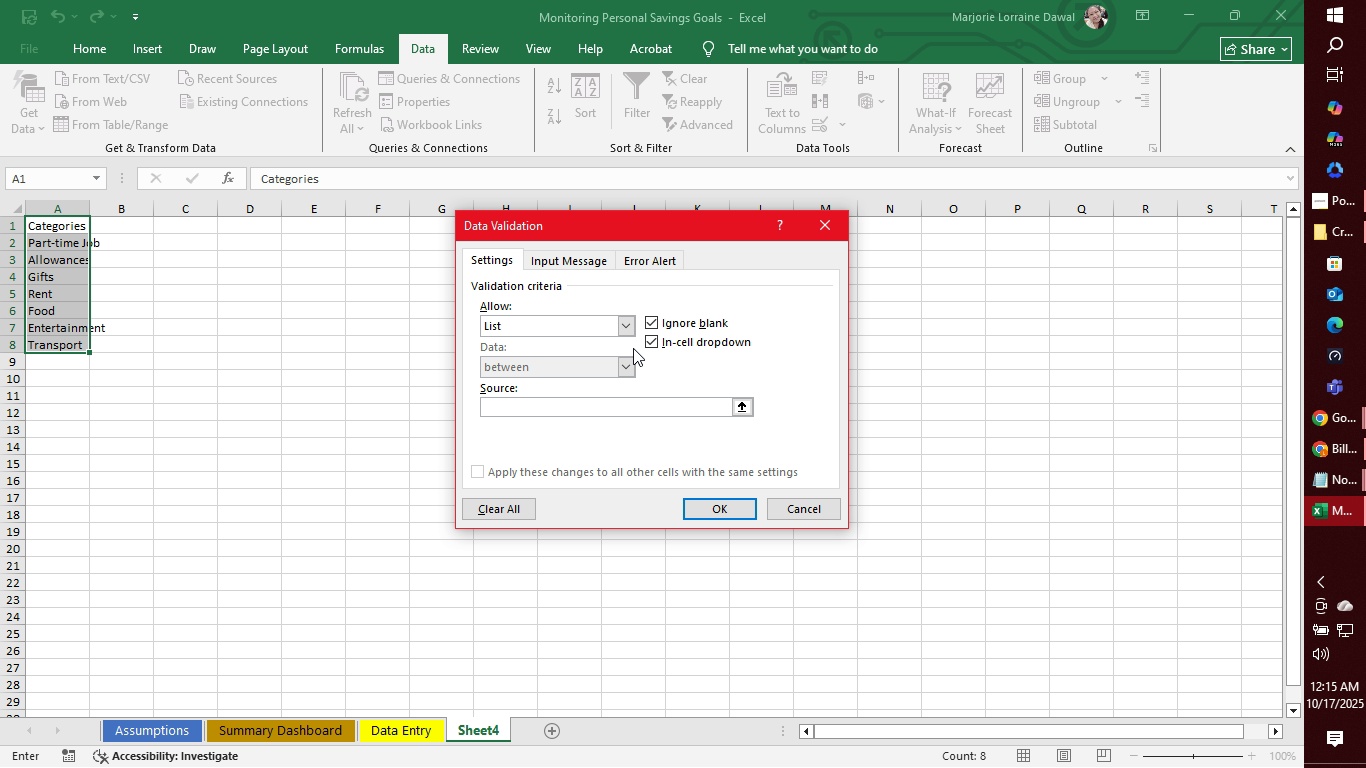 
wait(6.78)
 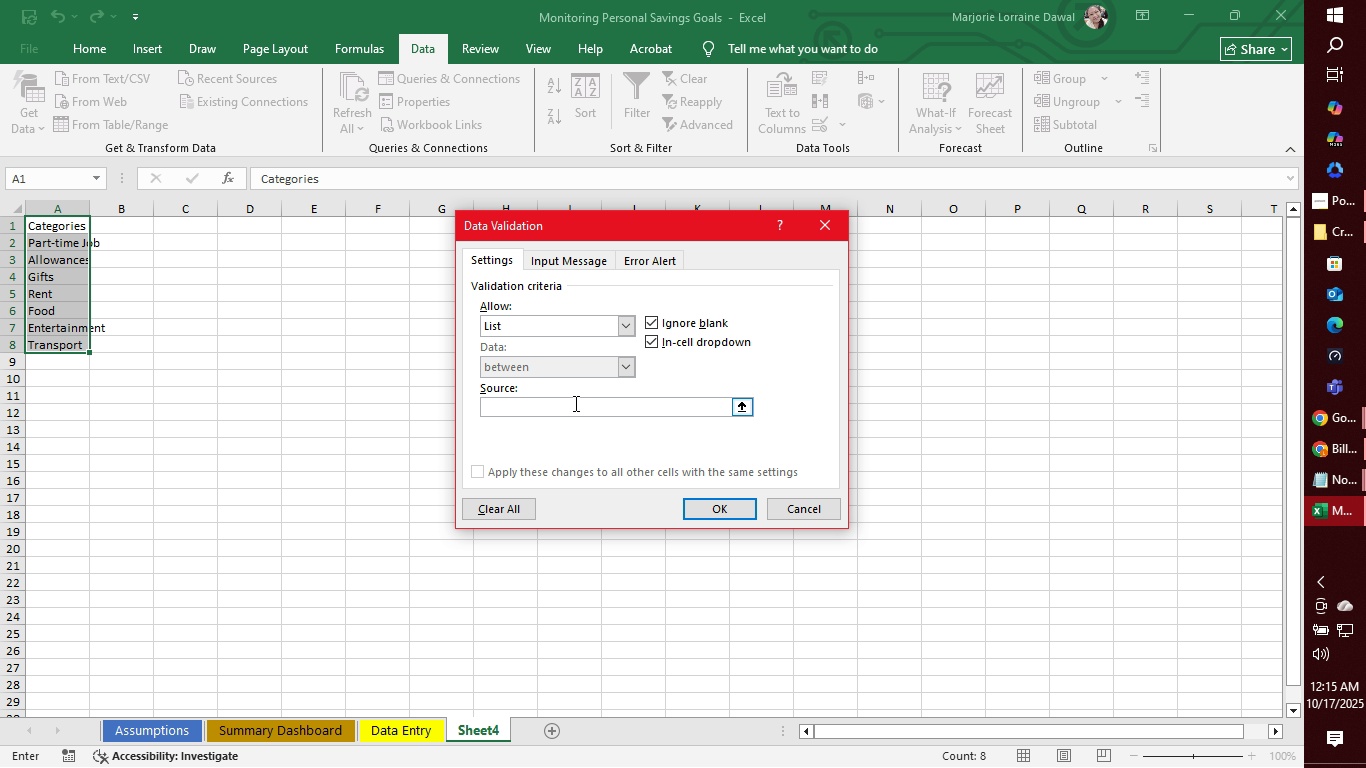 
left_click([818, 509])
 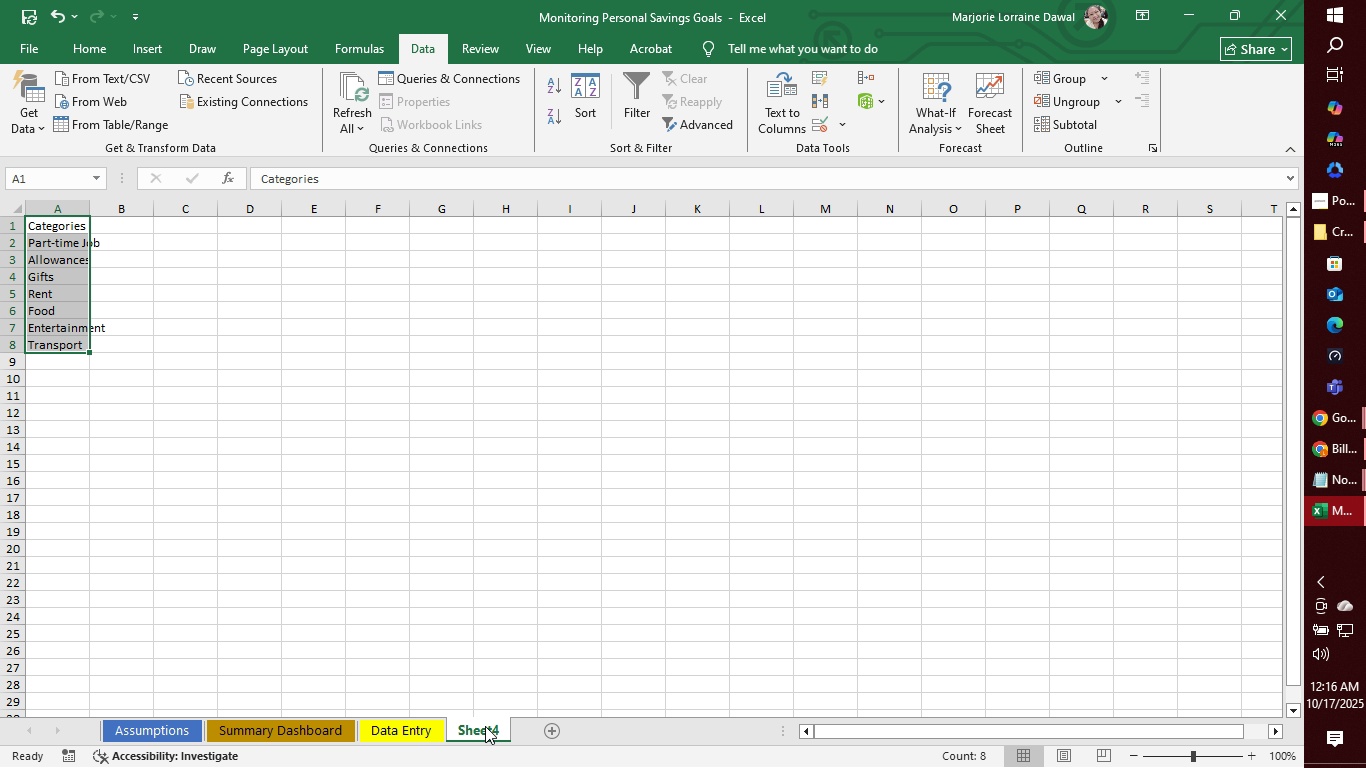 
double_click([485, 726])
 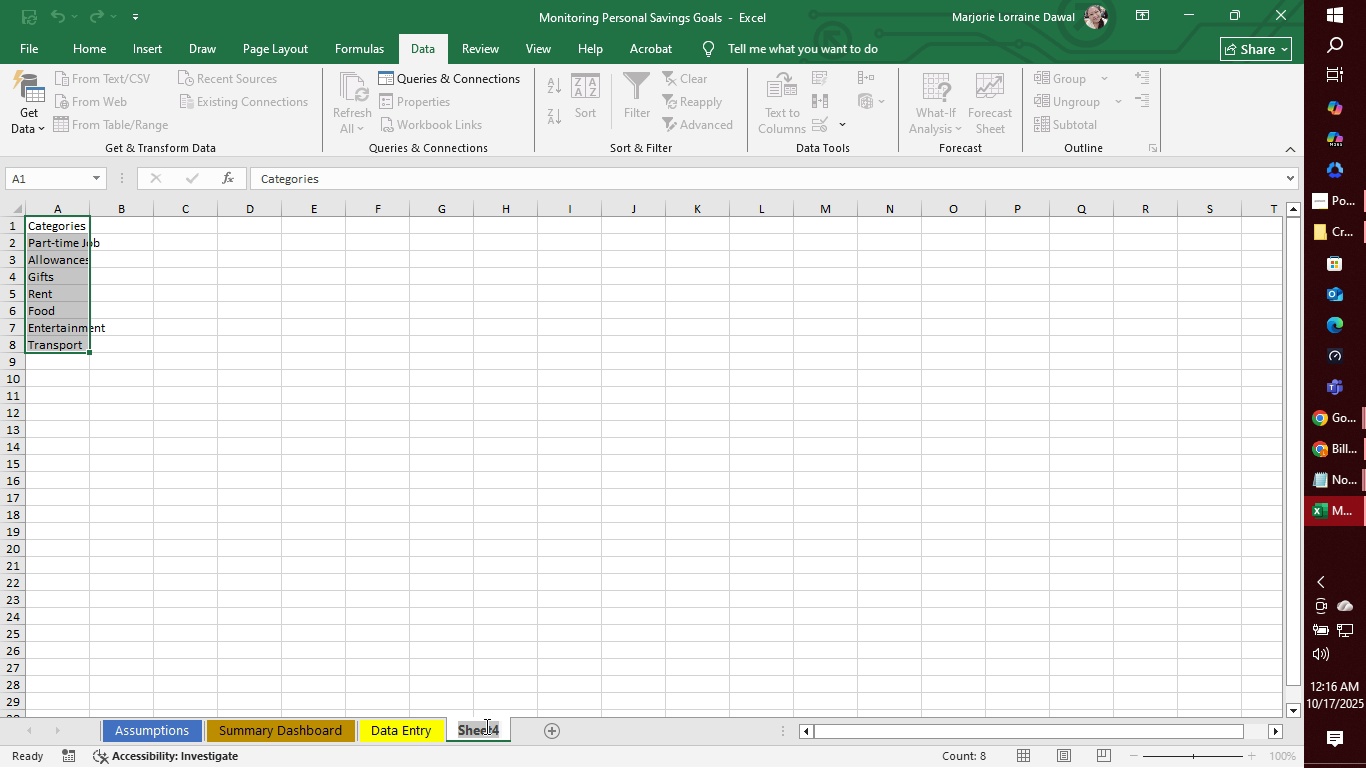 
type(Categories)
 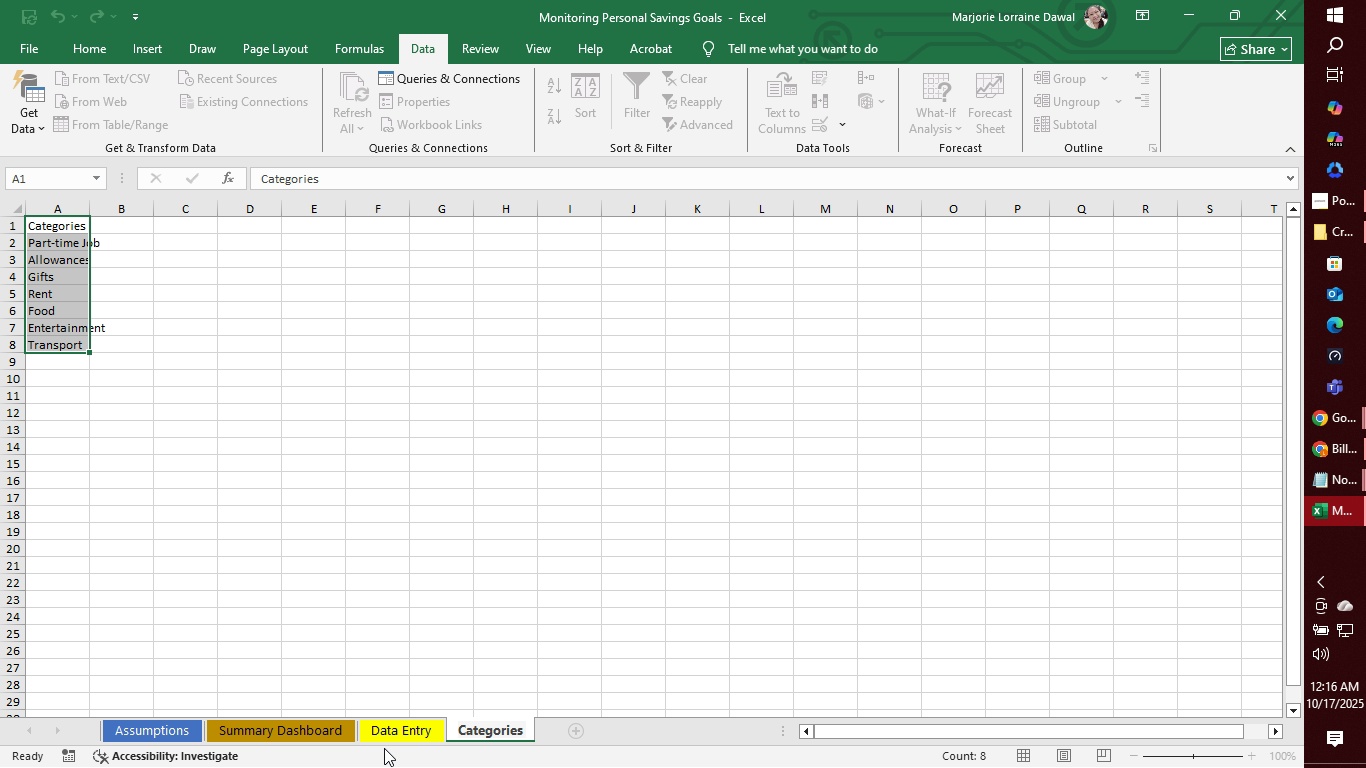 
double_click([385, 742])
 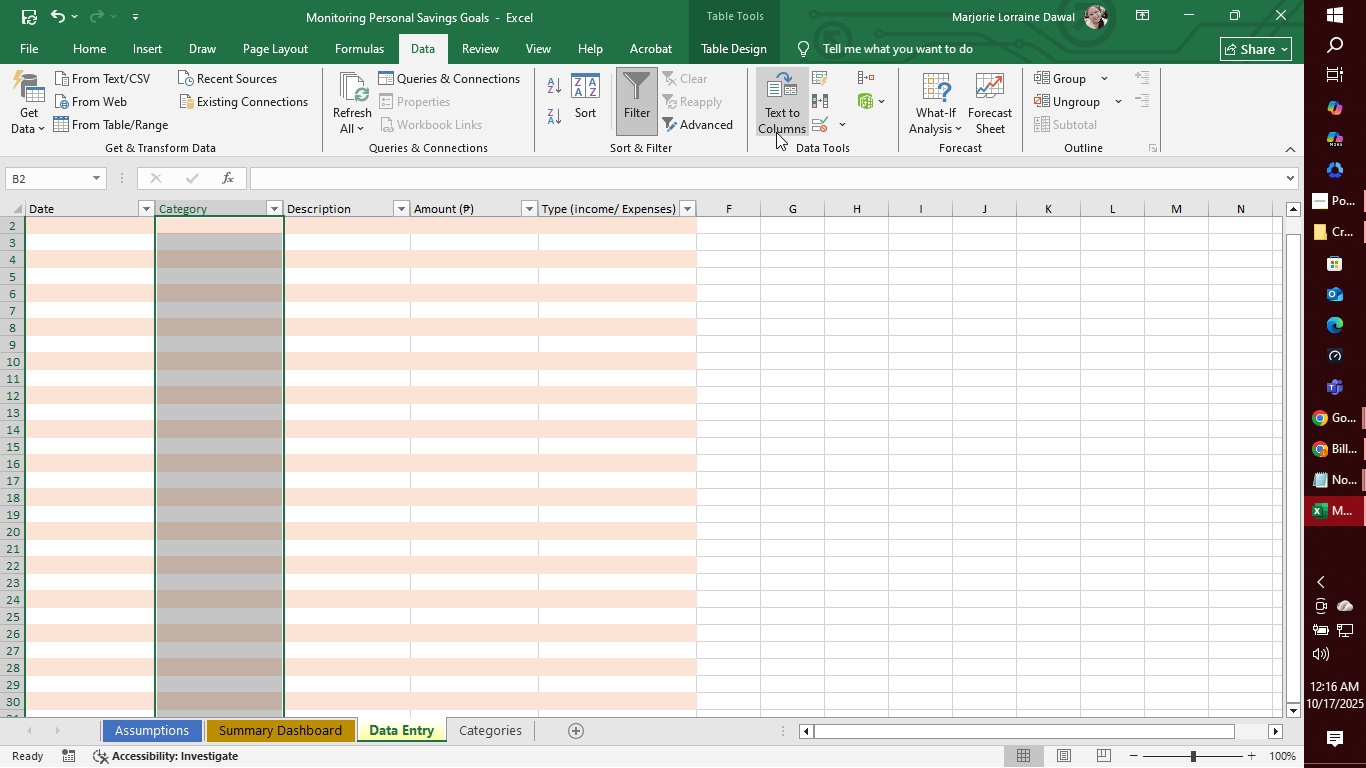 
left_click([822, 132])
 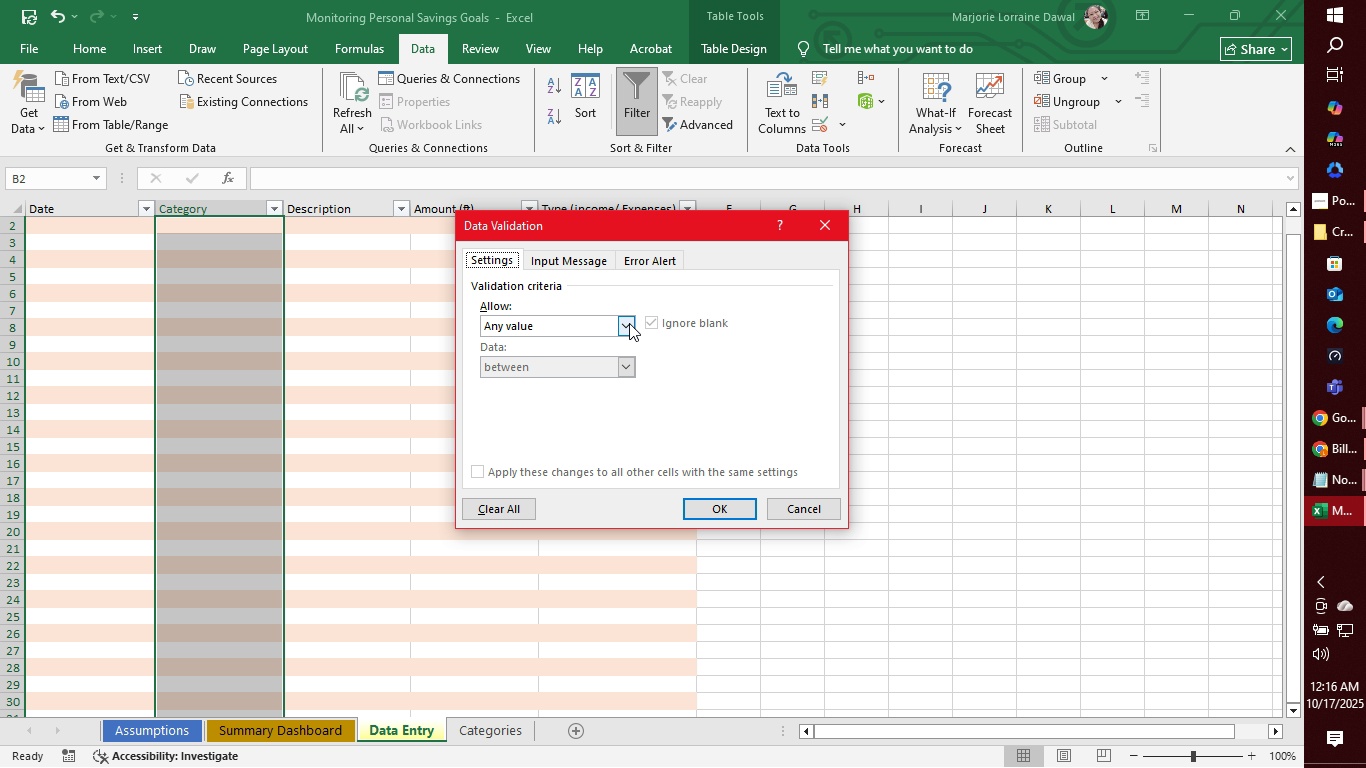 
left_click([629, 323])
 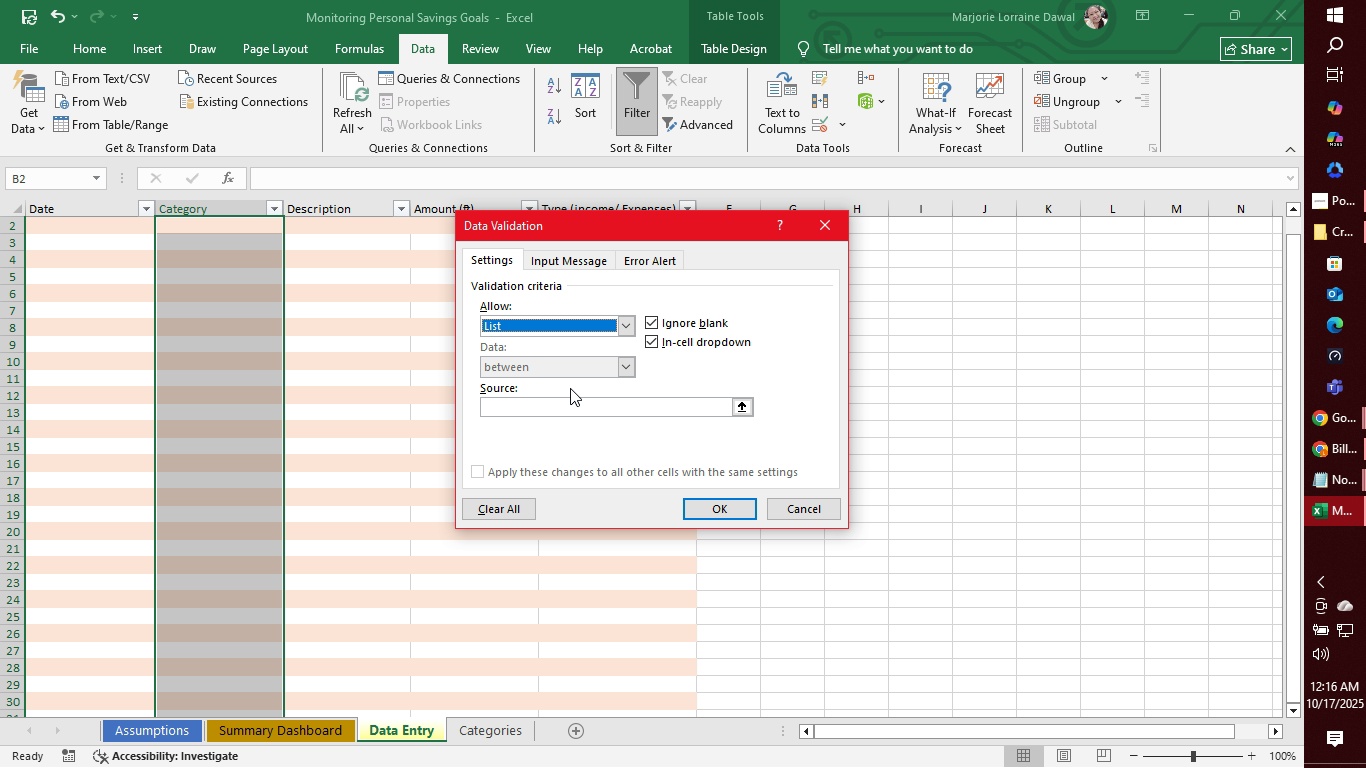 
left_click([570, 388])
 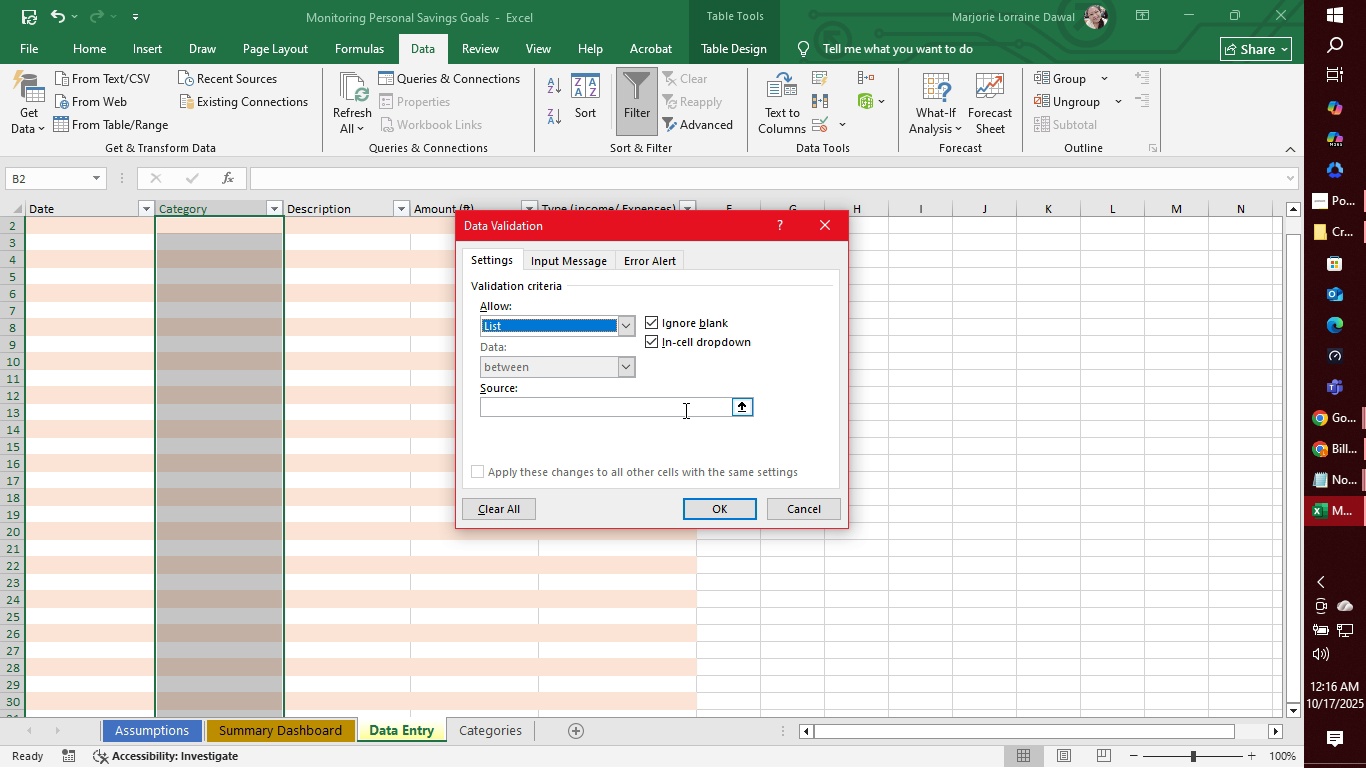 
left_click([684, 410])
 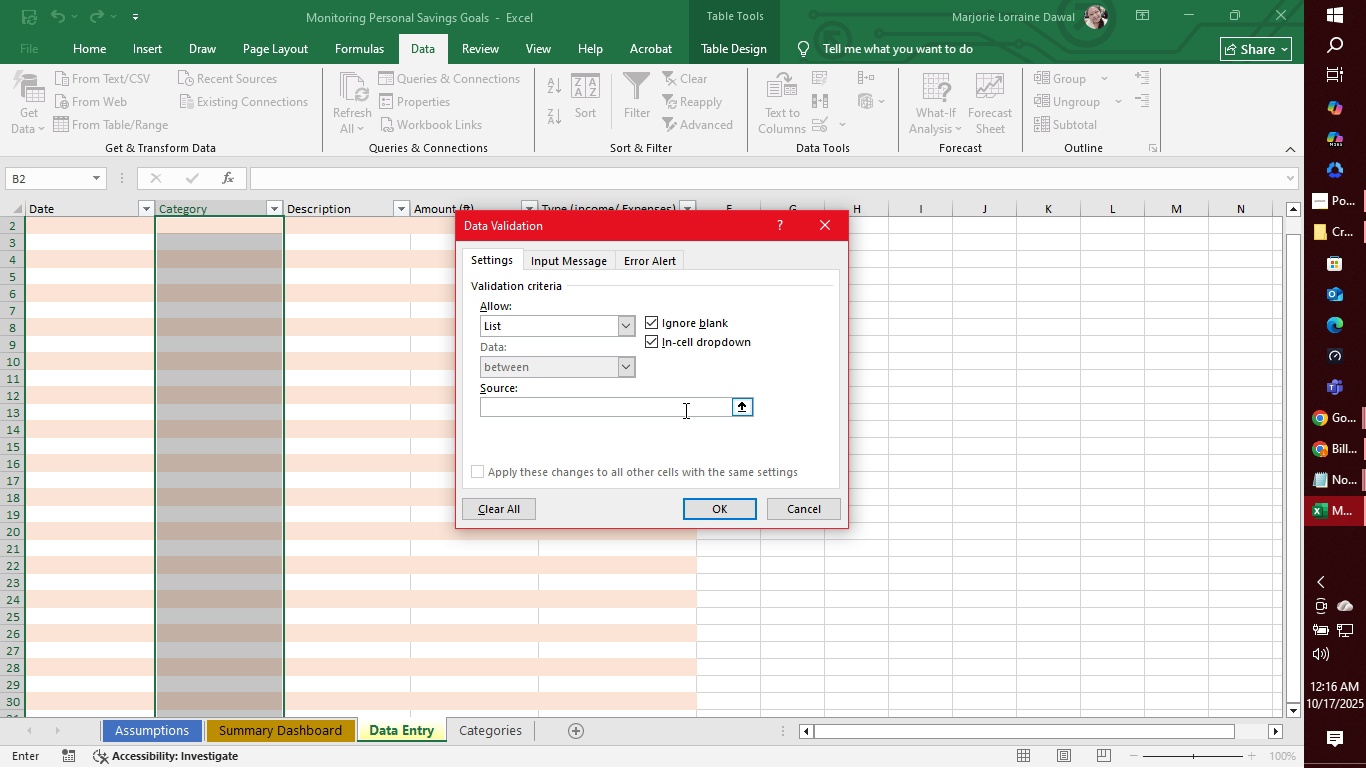 
type(Categi)
key(Backspace)
type(ories)
 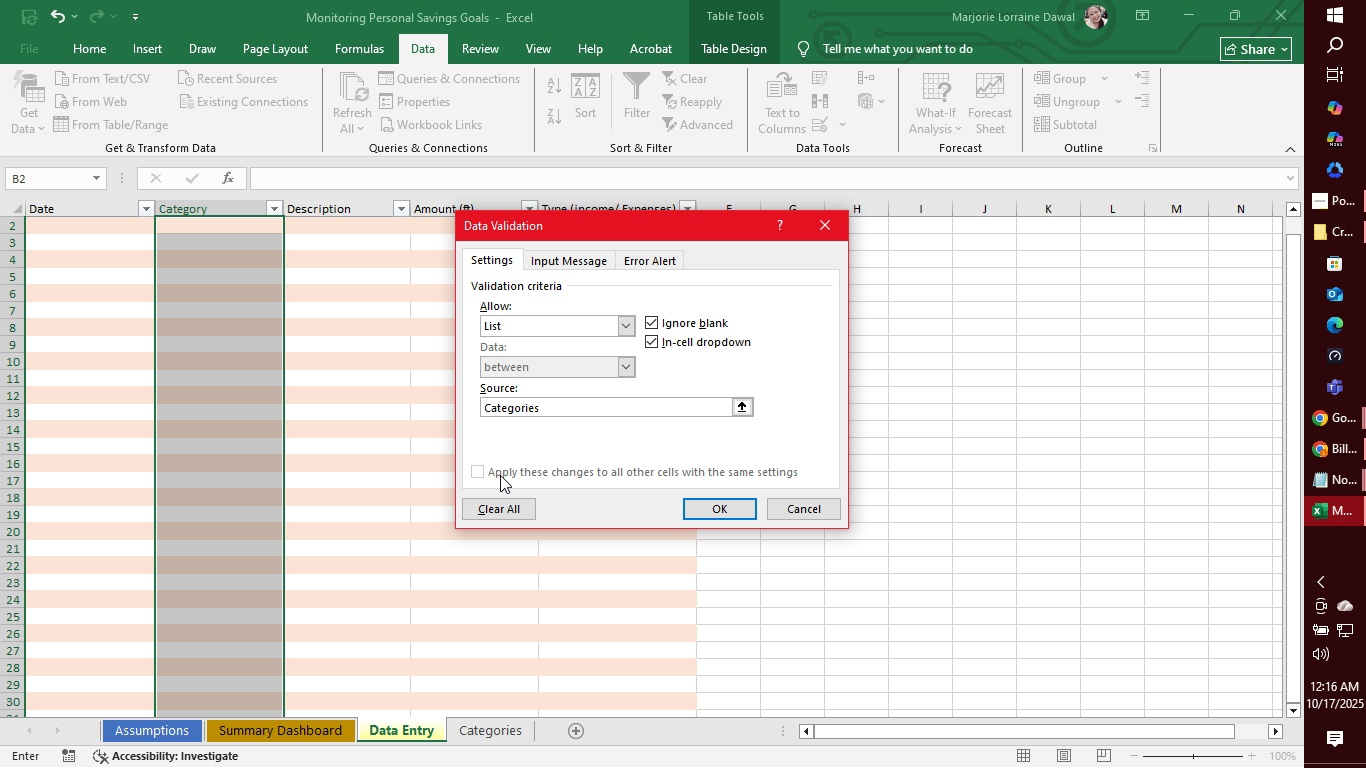 
left_click([476, 473])
 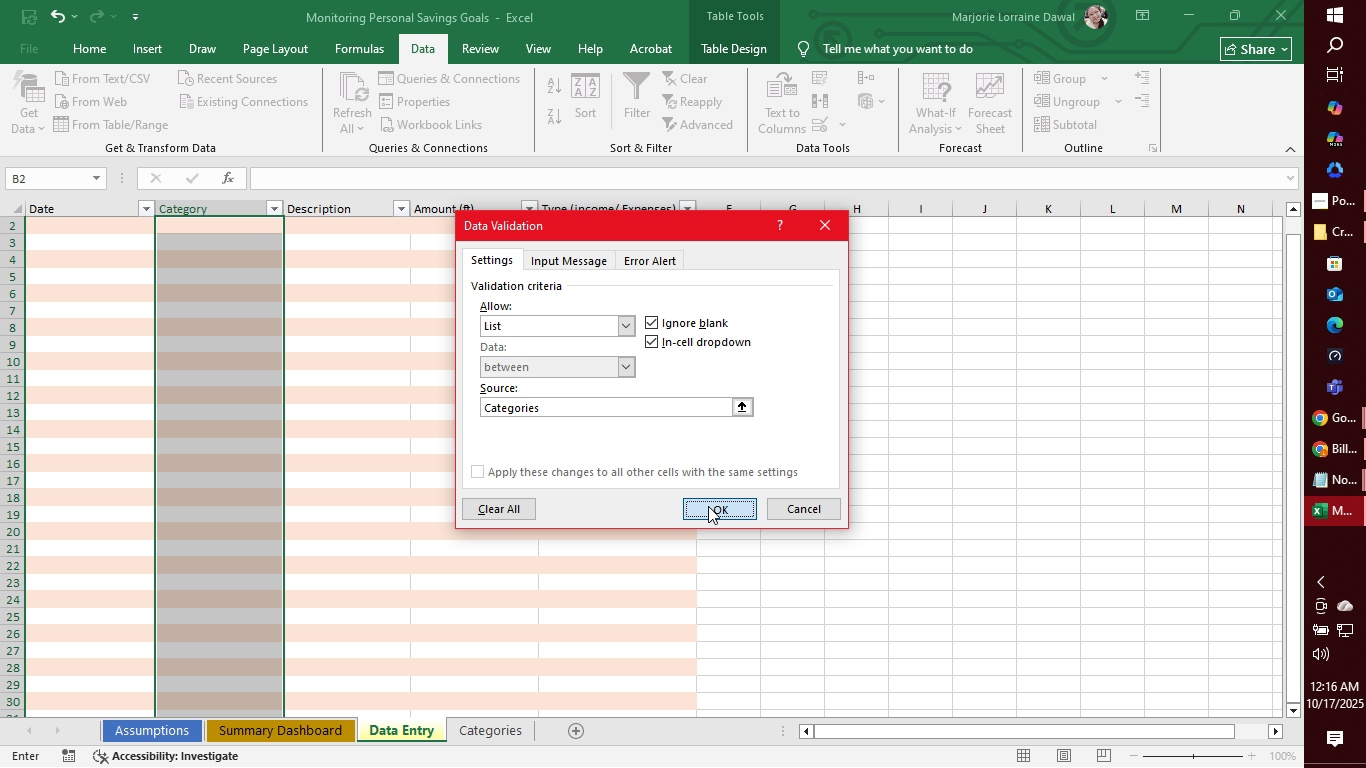 
left_click([708, 506])
 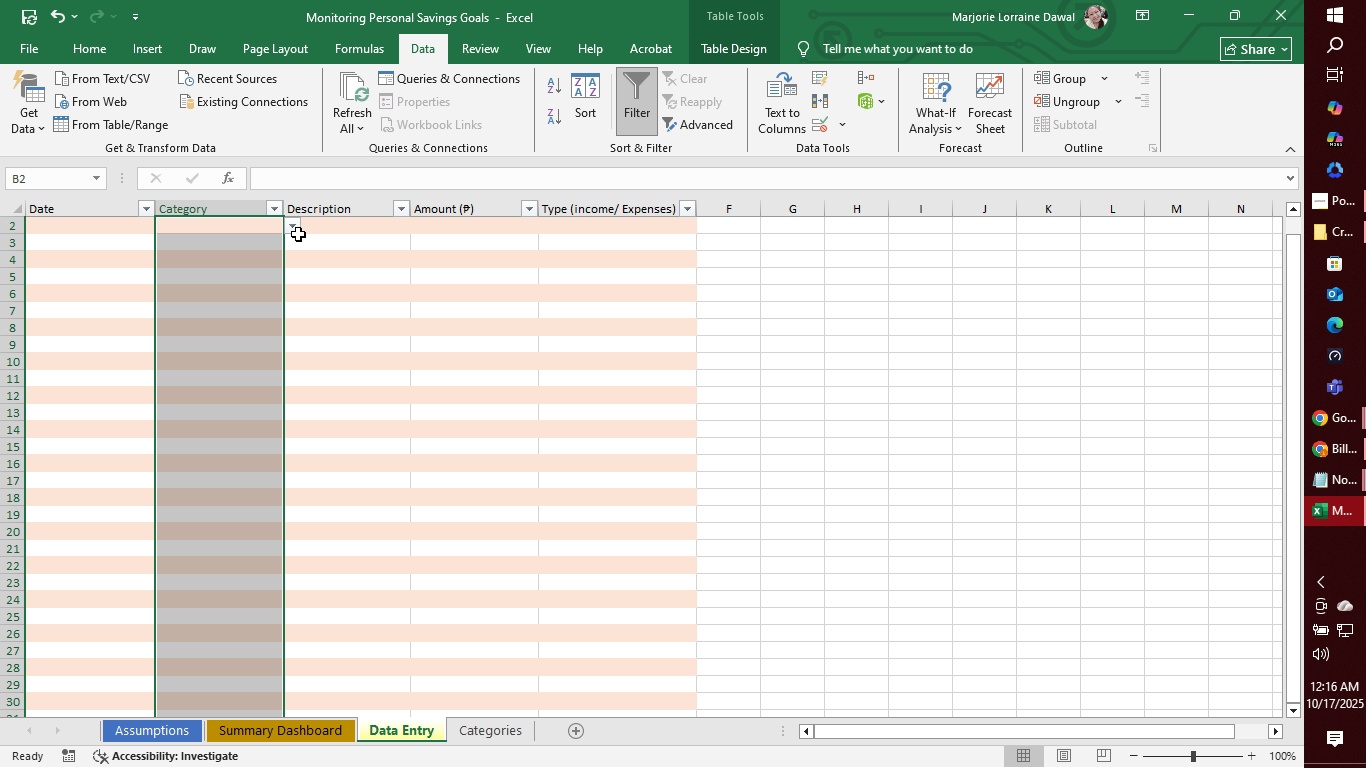 
left_click([294, 229])
 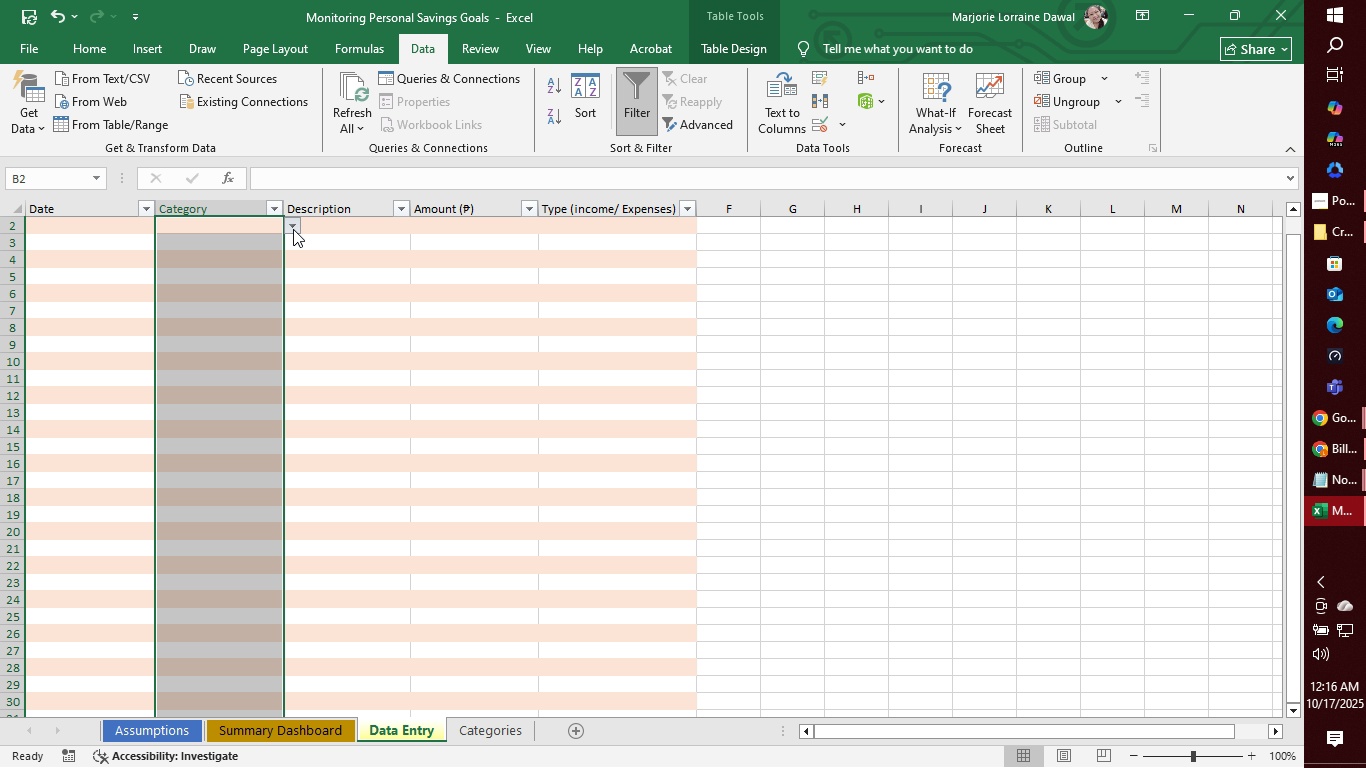 
left_click([293, 229])
 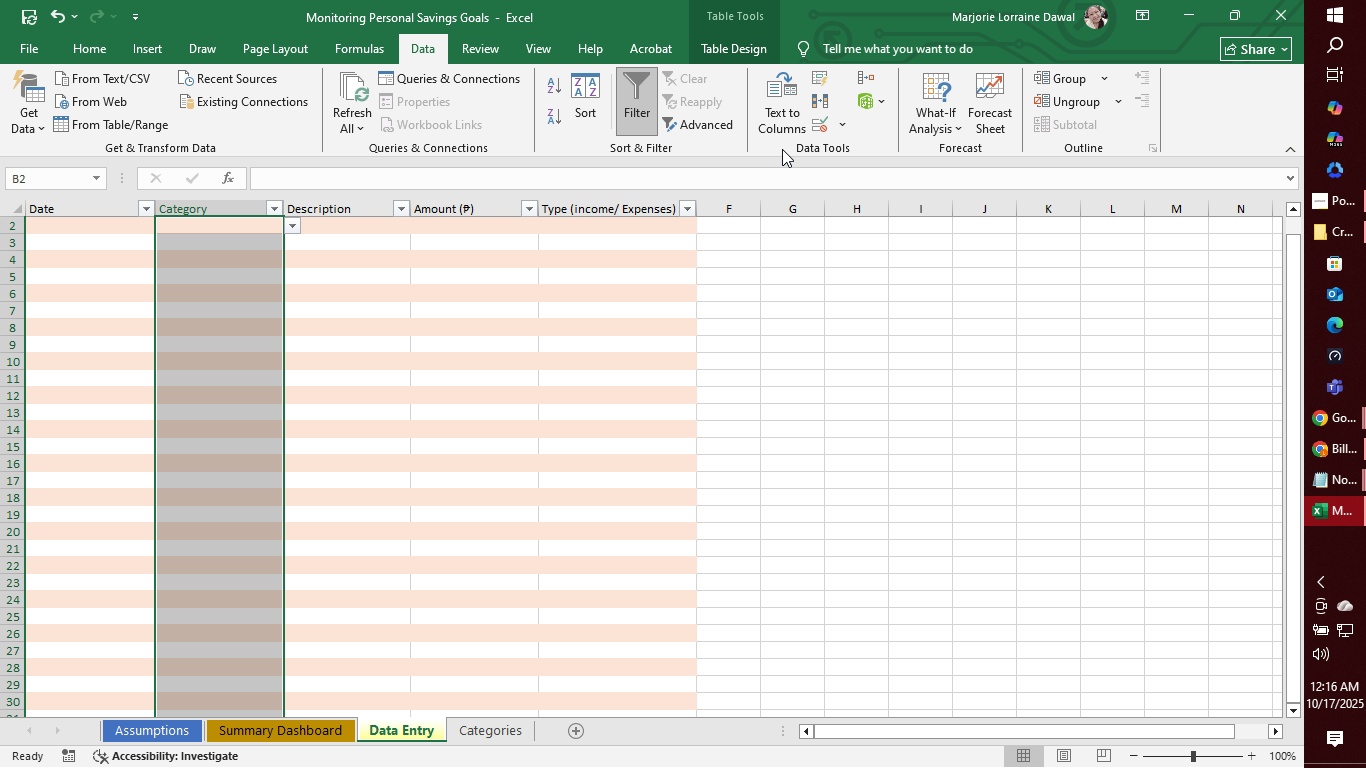 
left_click([822, 131])
 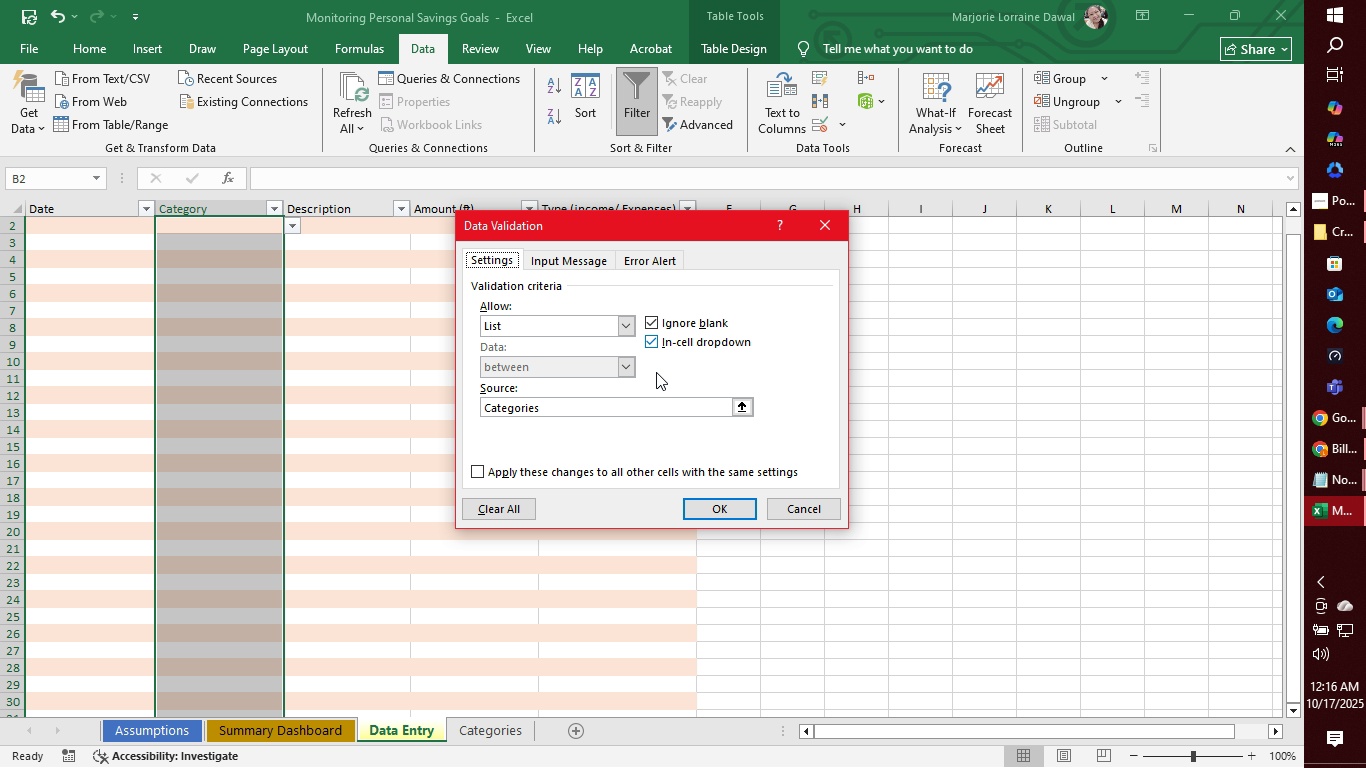 
wait(5.55)
 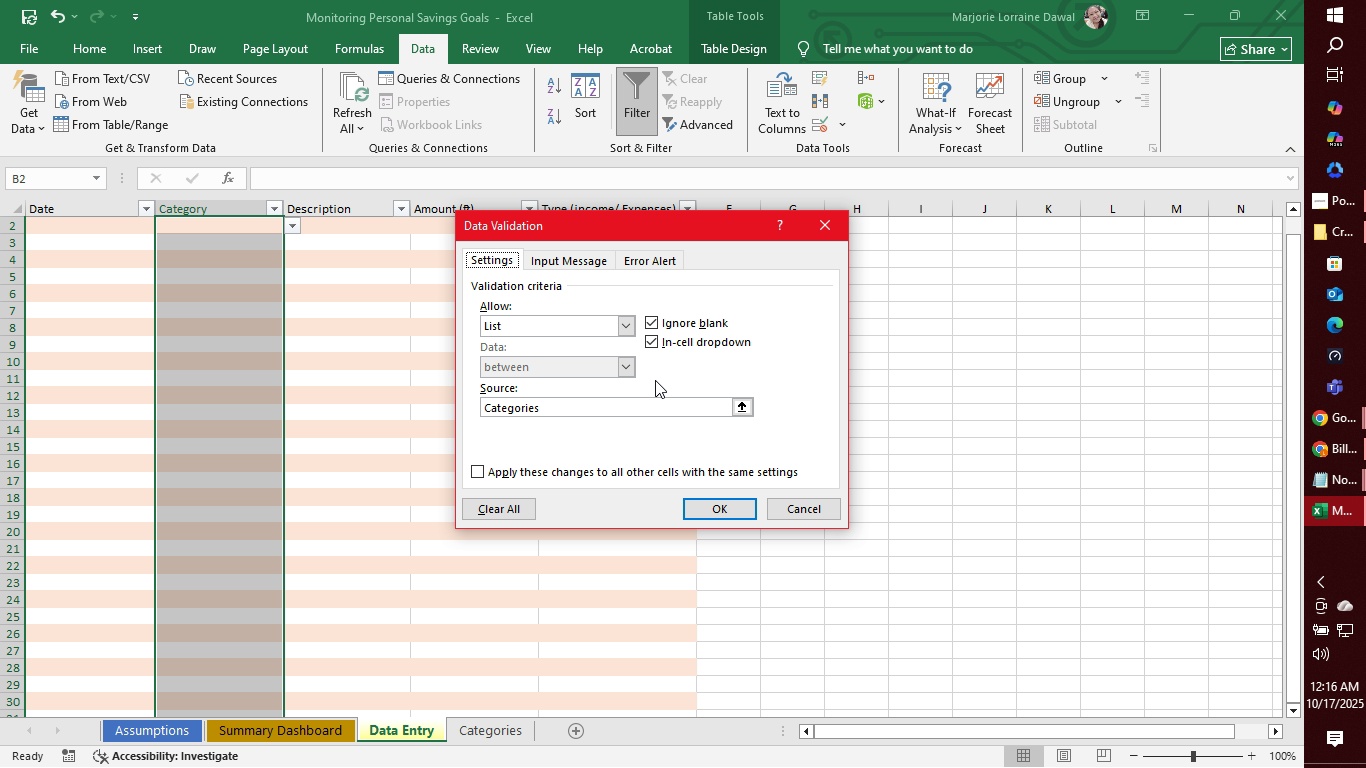 
left_click_drag(start_coordinate=[677, 412], to_coordinate=[475, 411])
 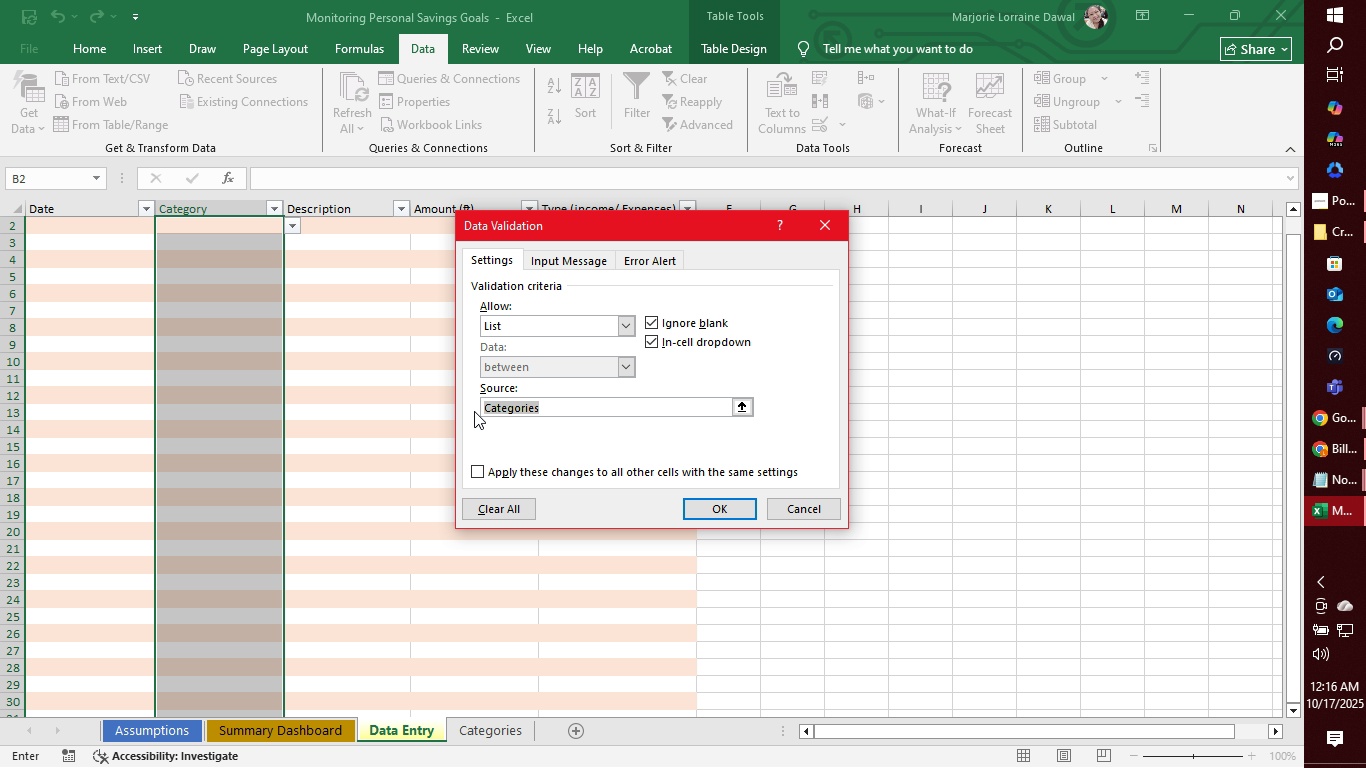 
key(Backspace)
 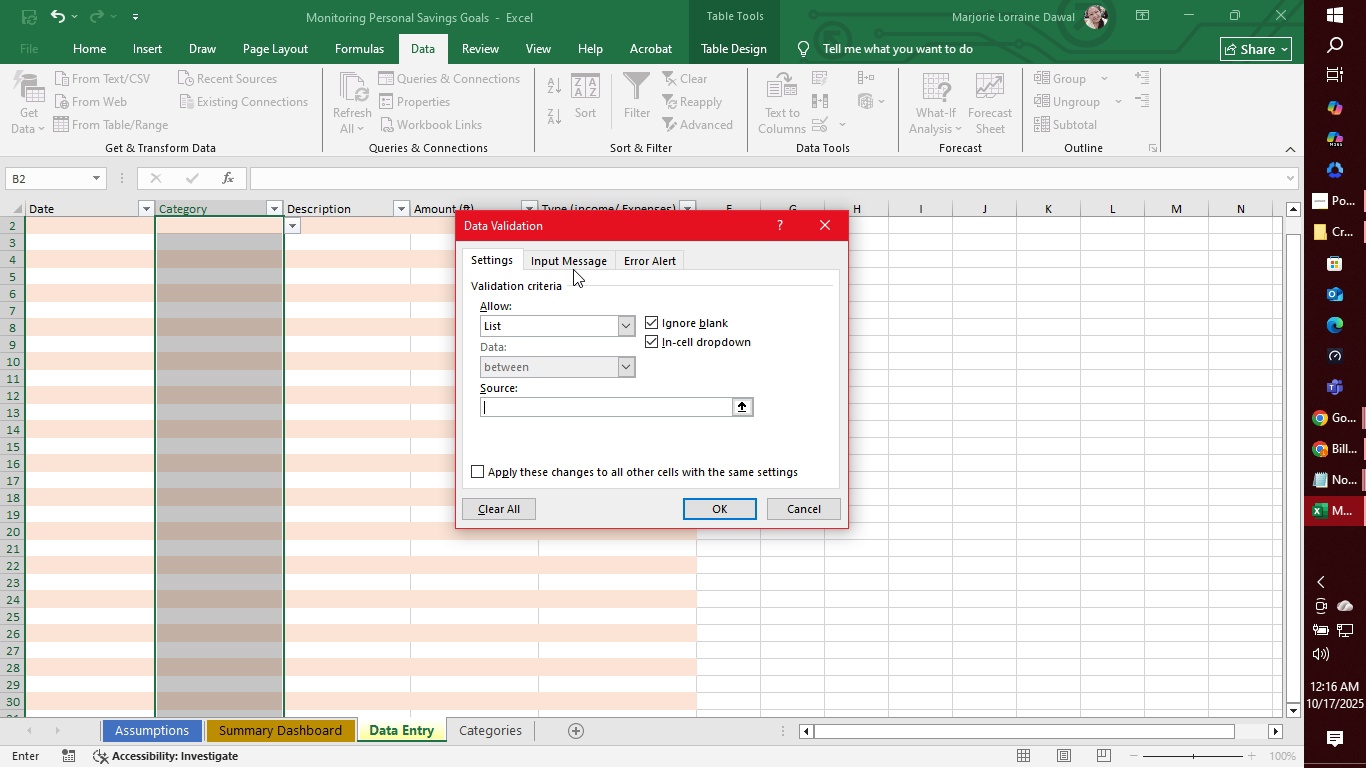 
double_click([574, 263])
 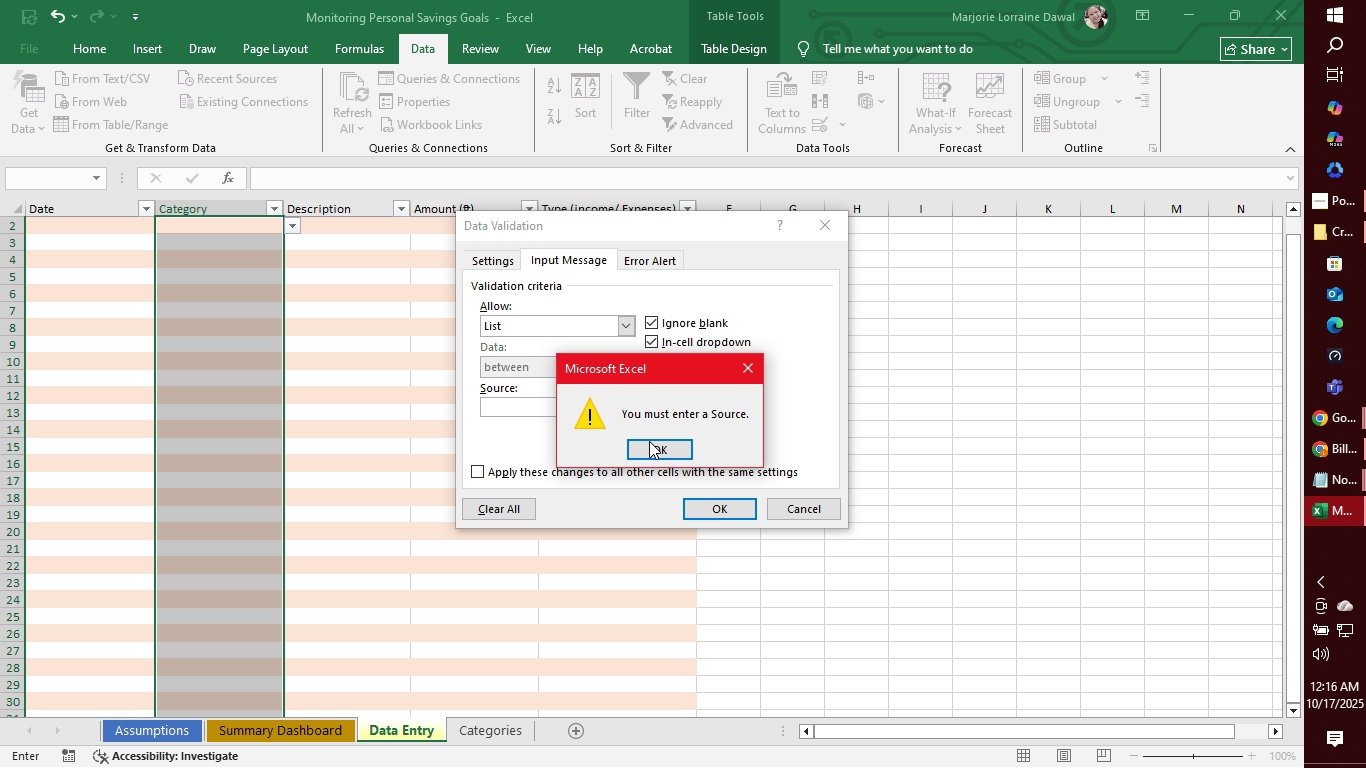 
left_click([650, 443])
 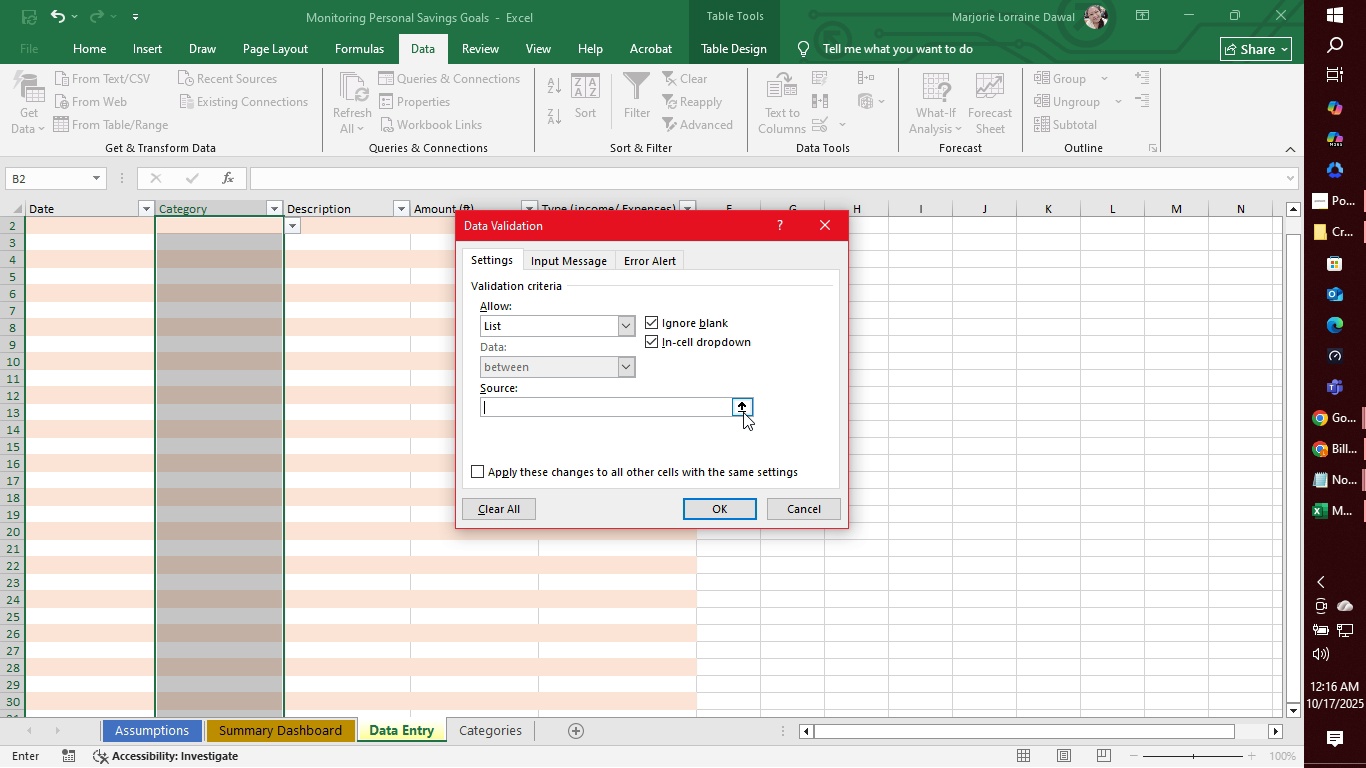 
left_click([743, 412])
 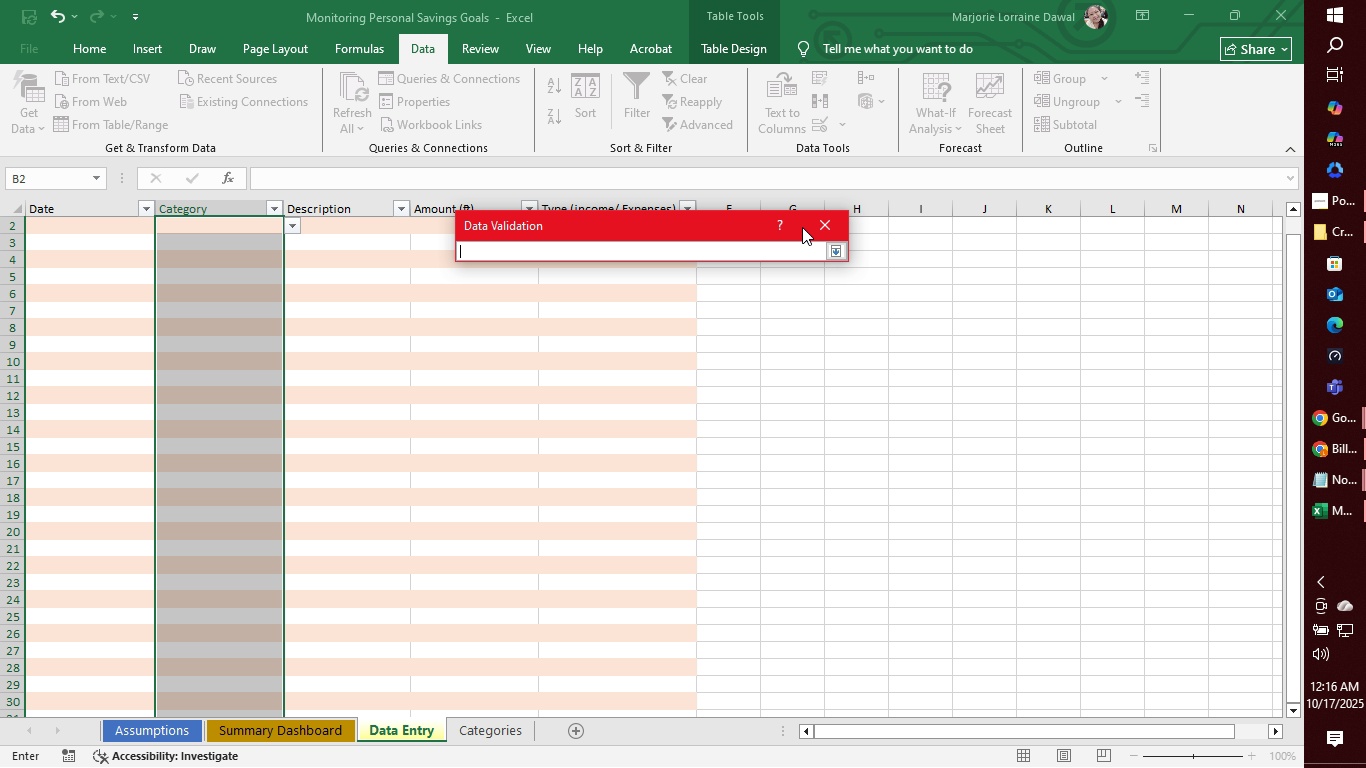 
left_click([779, 222])
 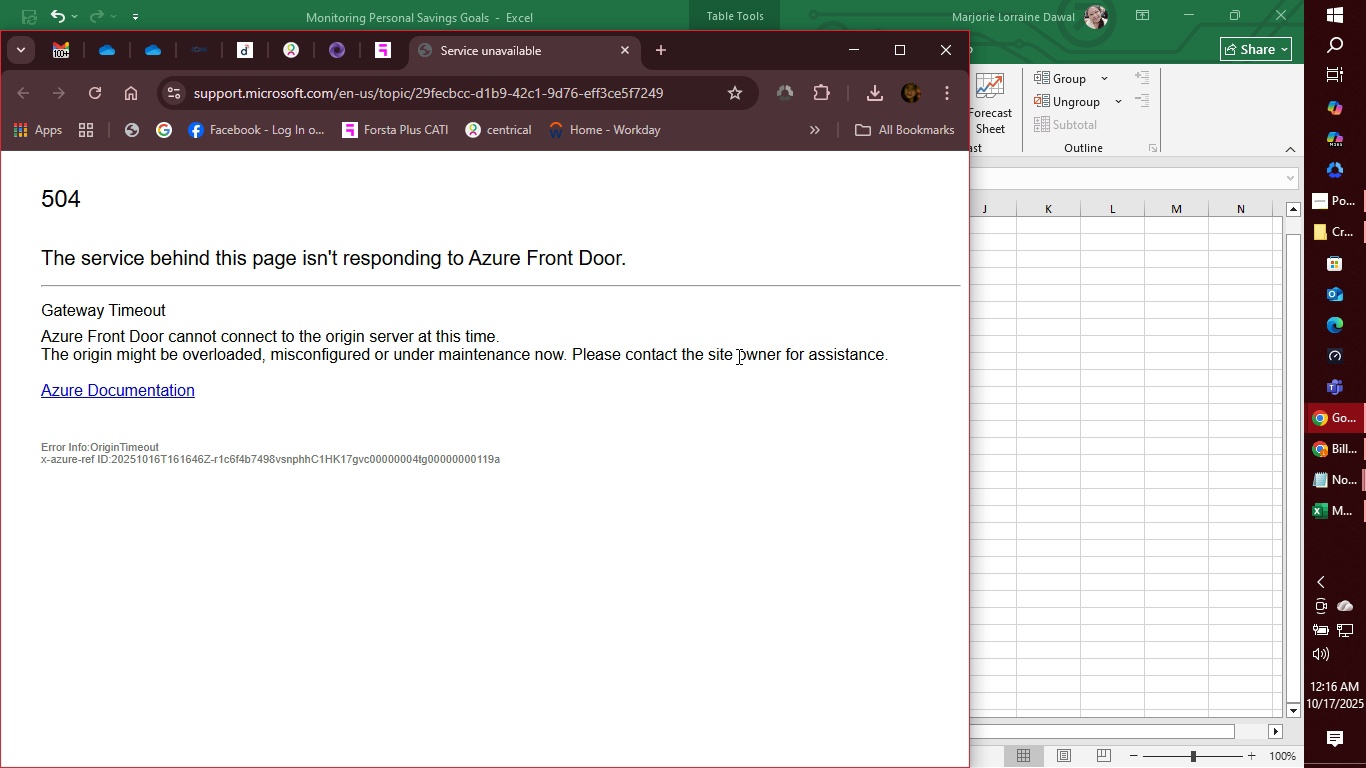 
wait(17.09)
 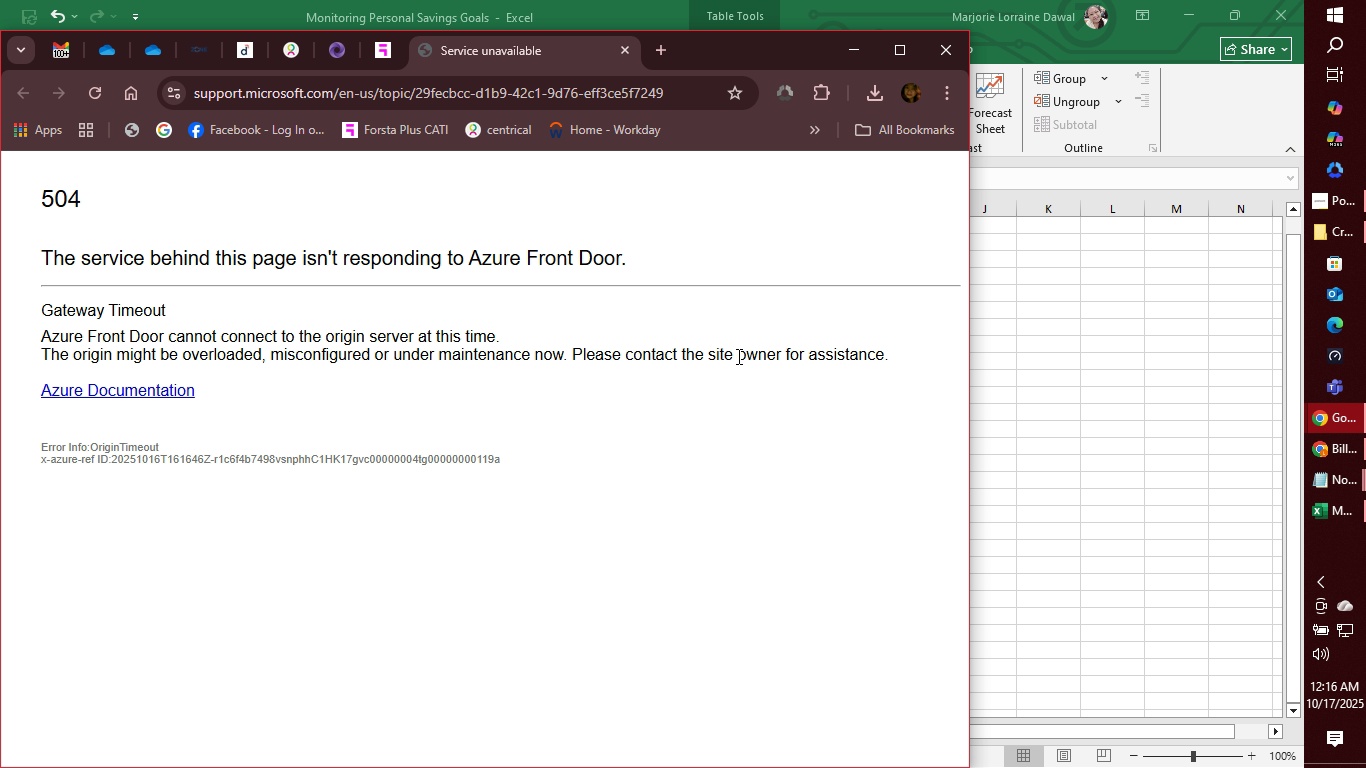 
left_click([626, 52])
 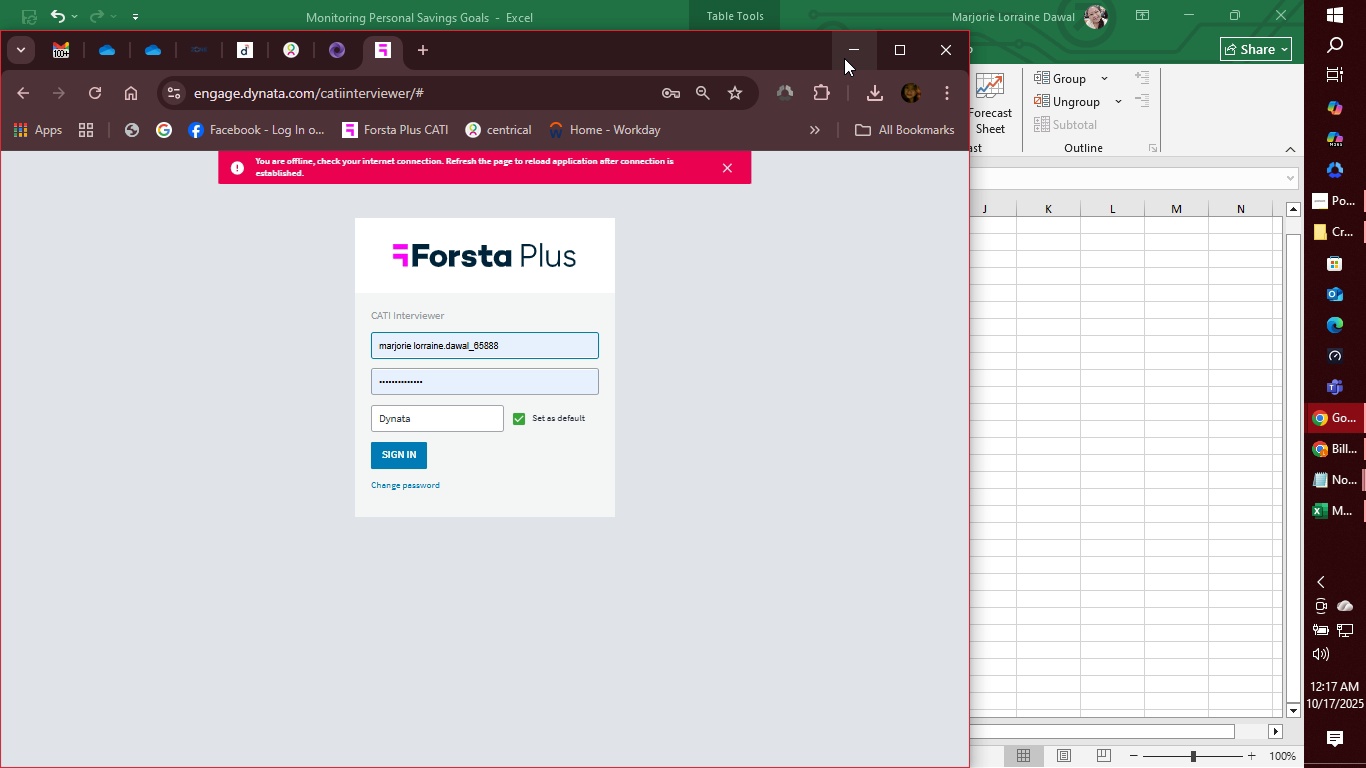 
left_click([844, 58])
 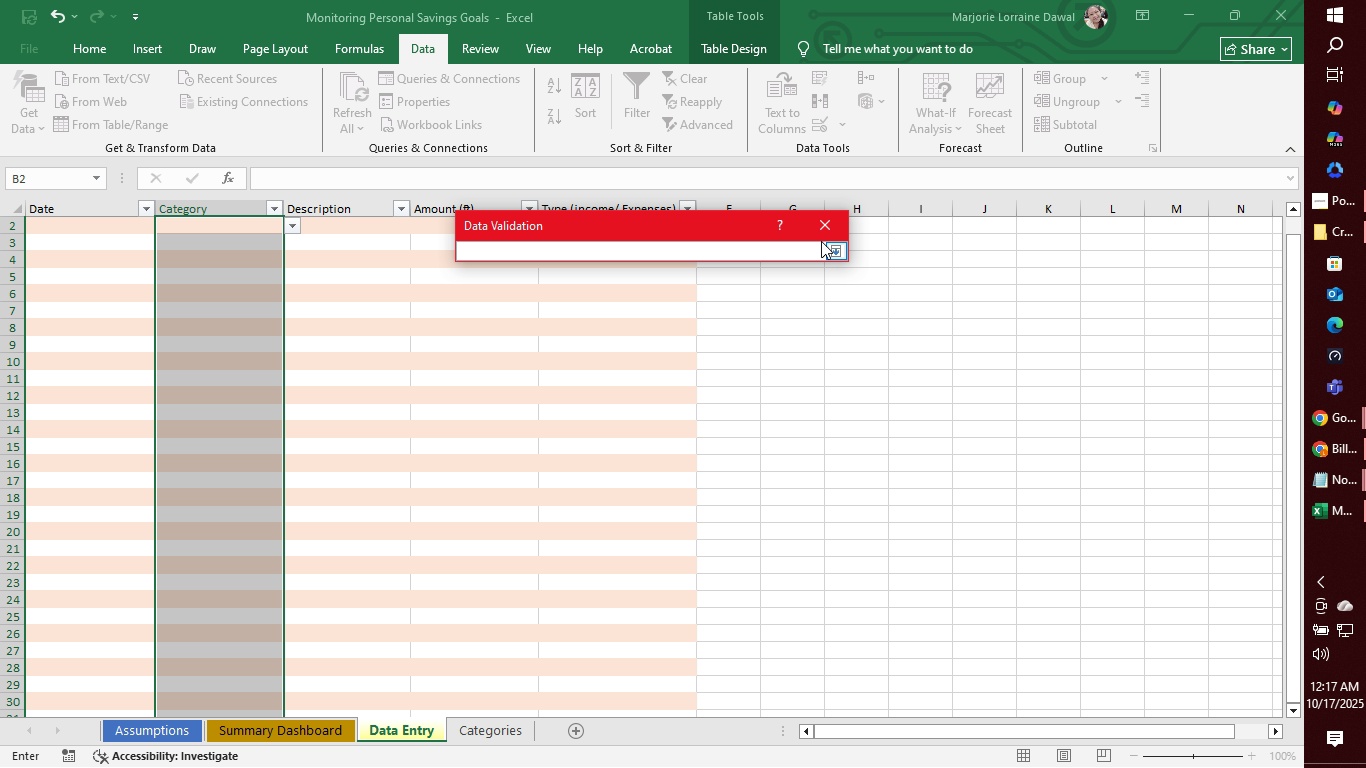 
left_click([831, 245])
 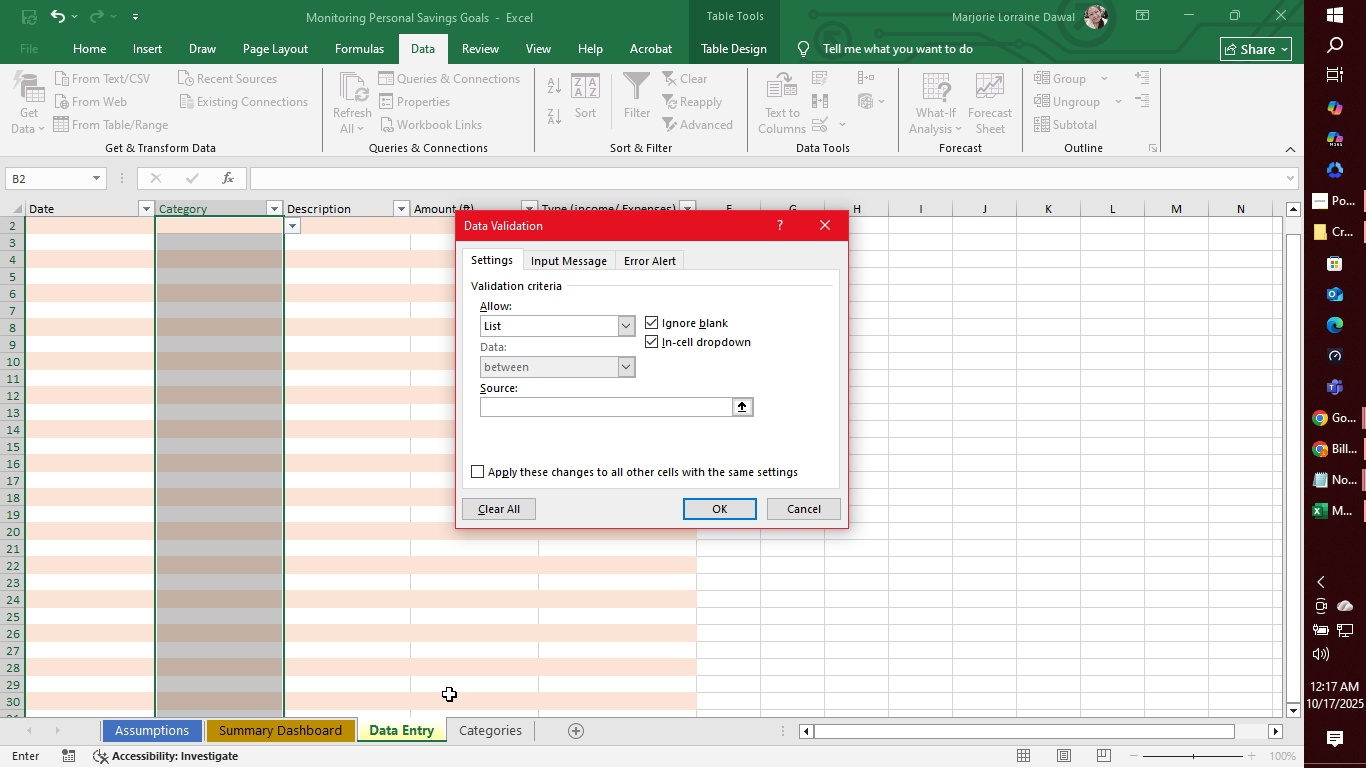 
left_click([479, 737])
 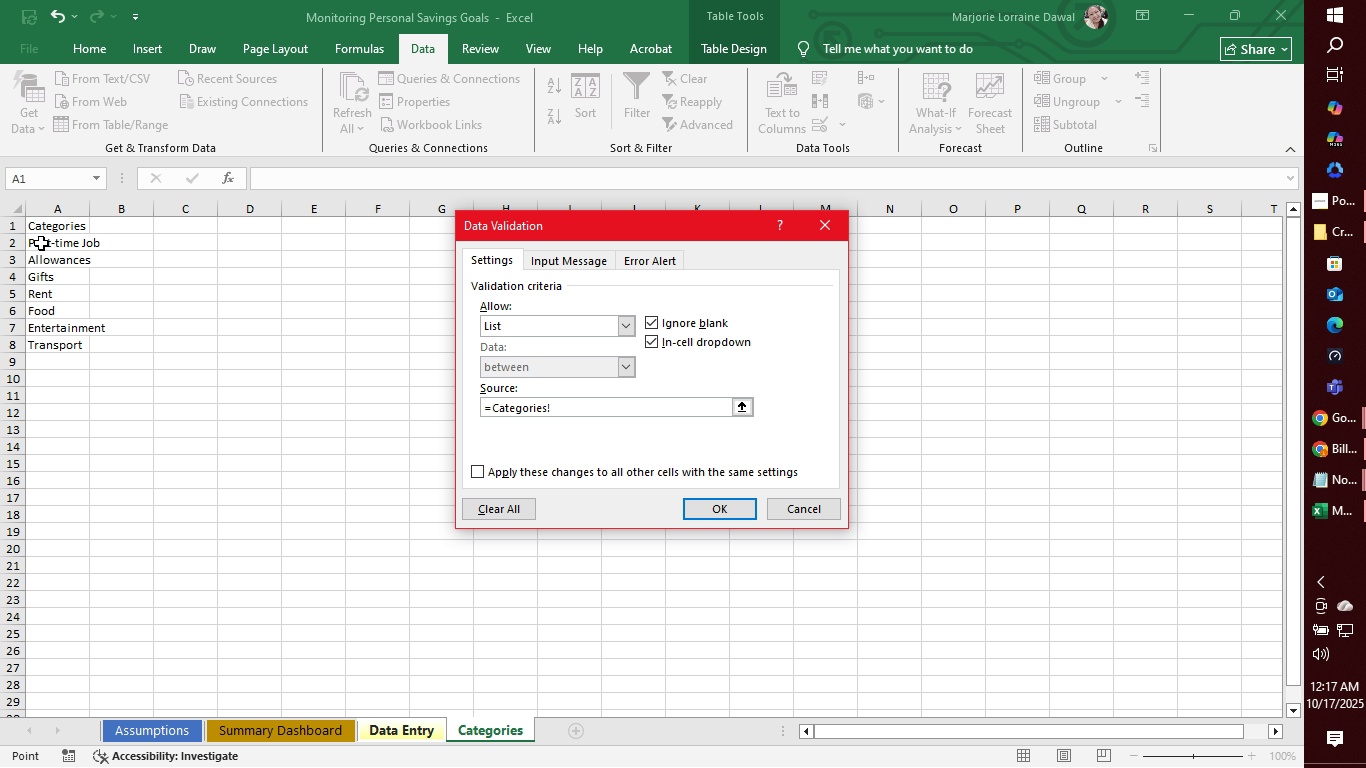 
left_click_drag(start_coordinate=[36, 243], to_coordinate=[58, 345])
 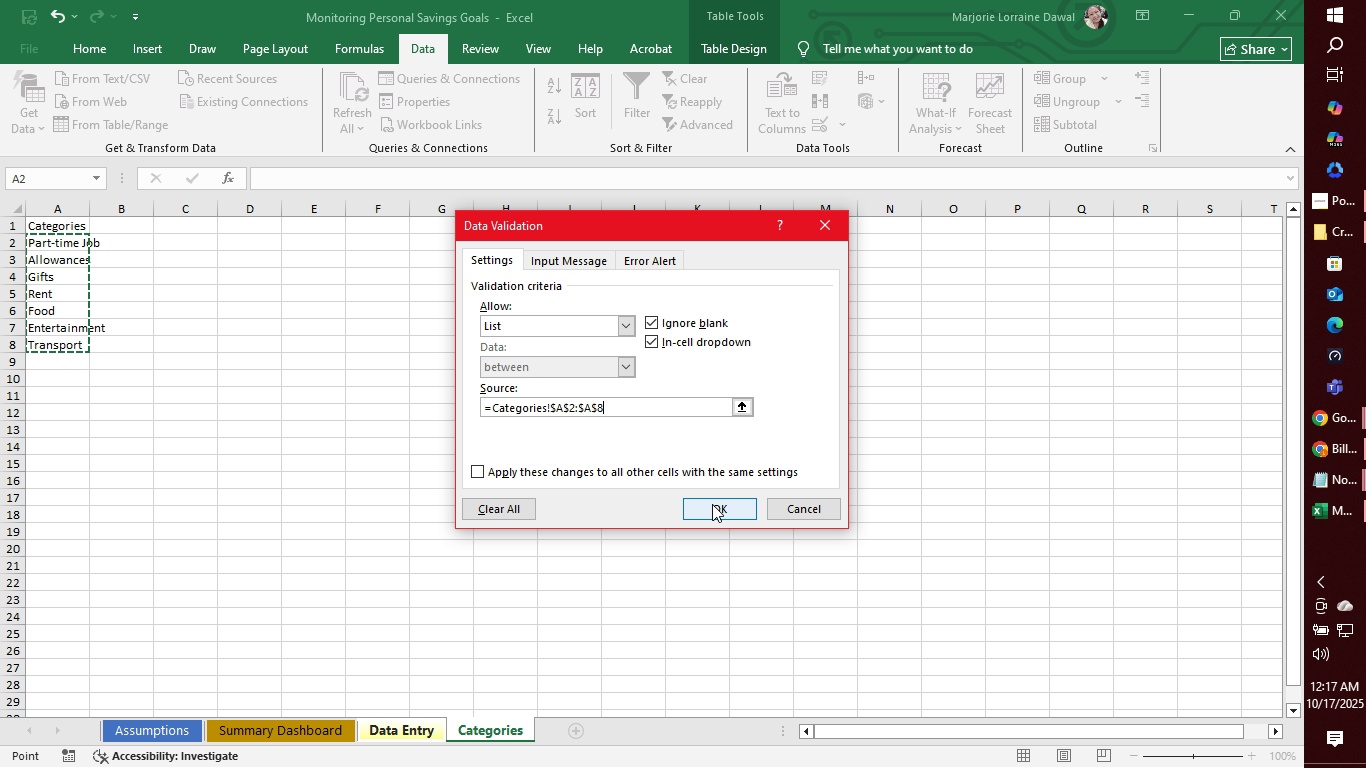 
left_click([713, 506])
 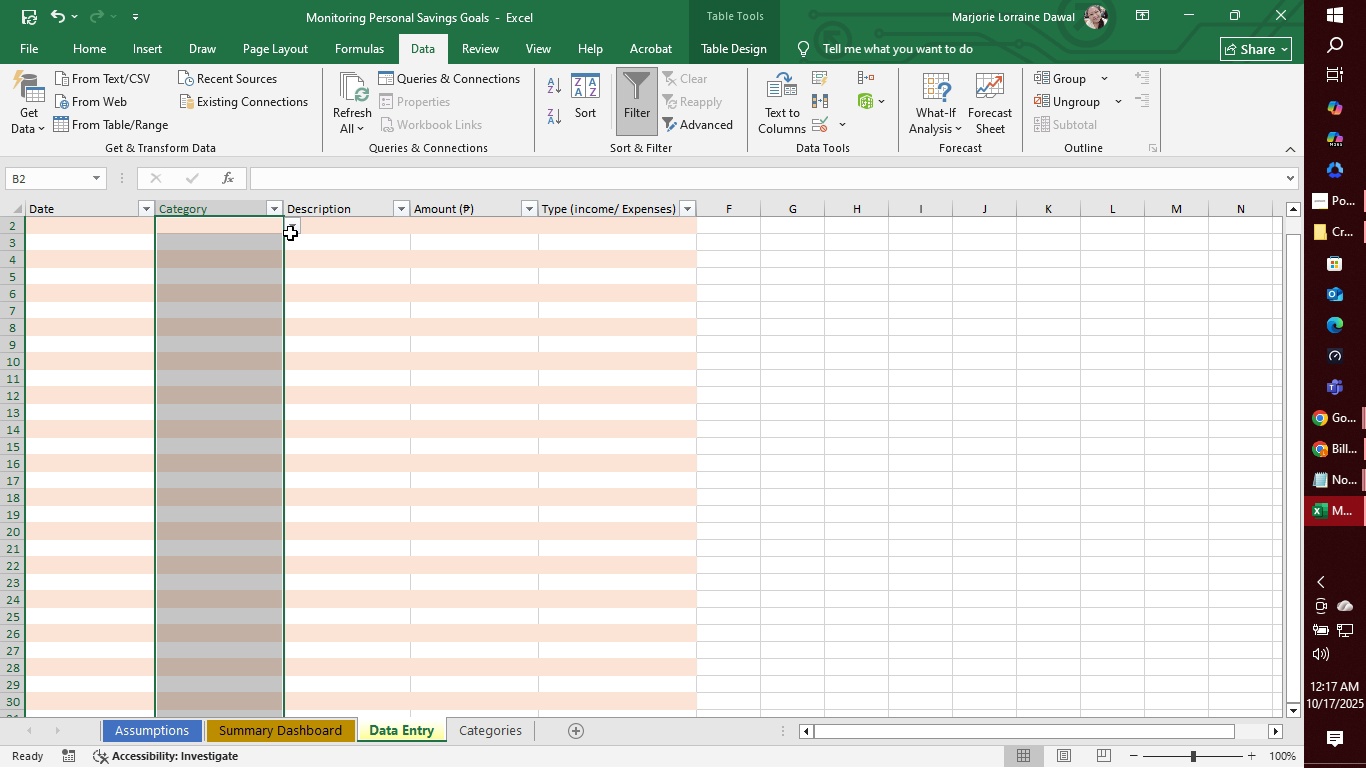 
left_click([288, 230])
 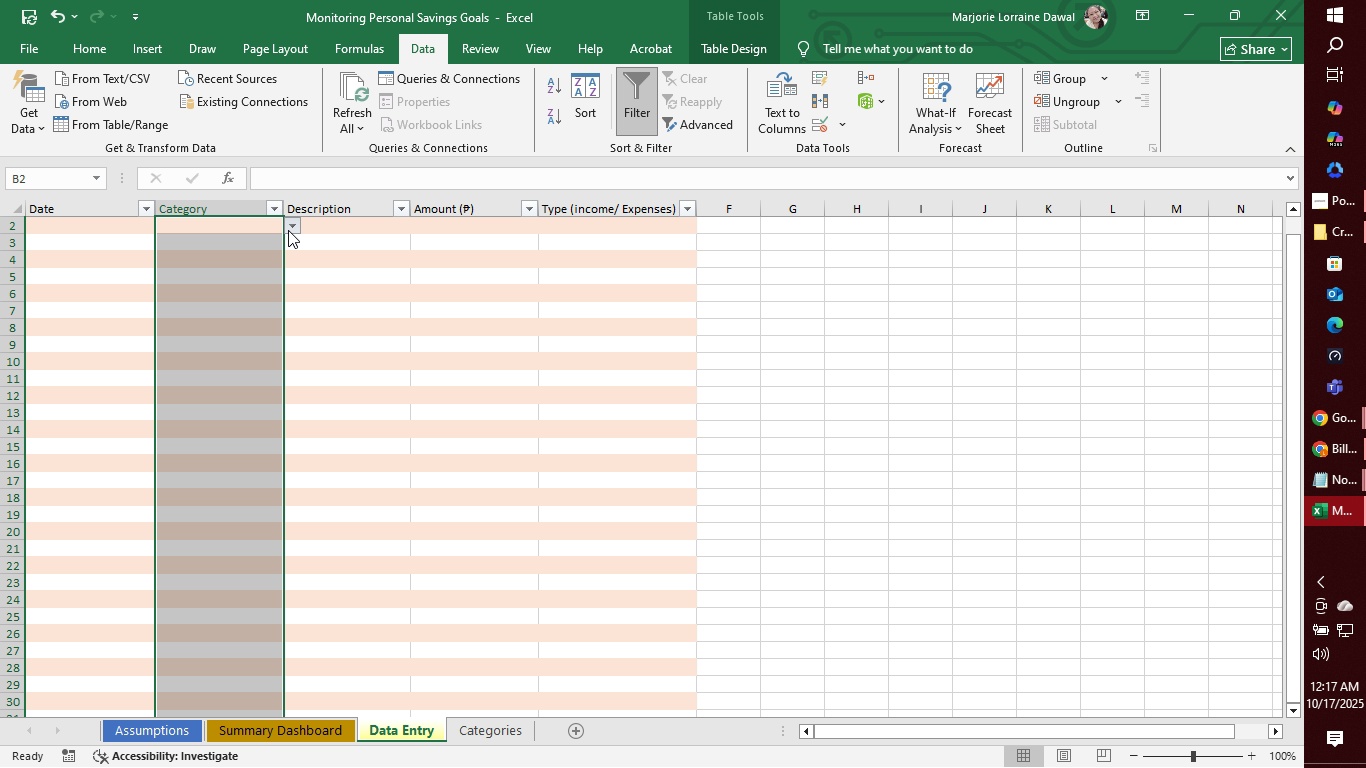 
left_click([288, 230])
 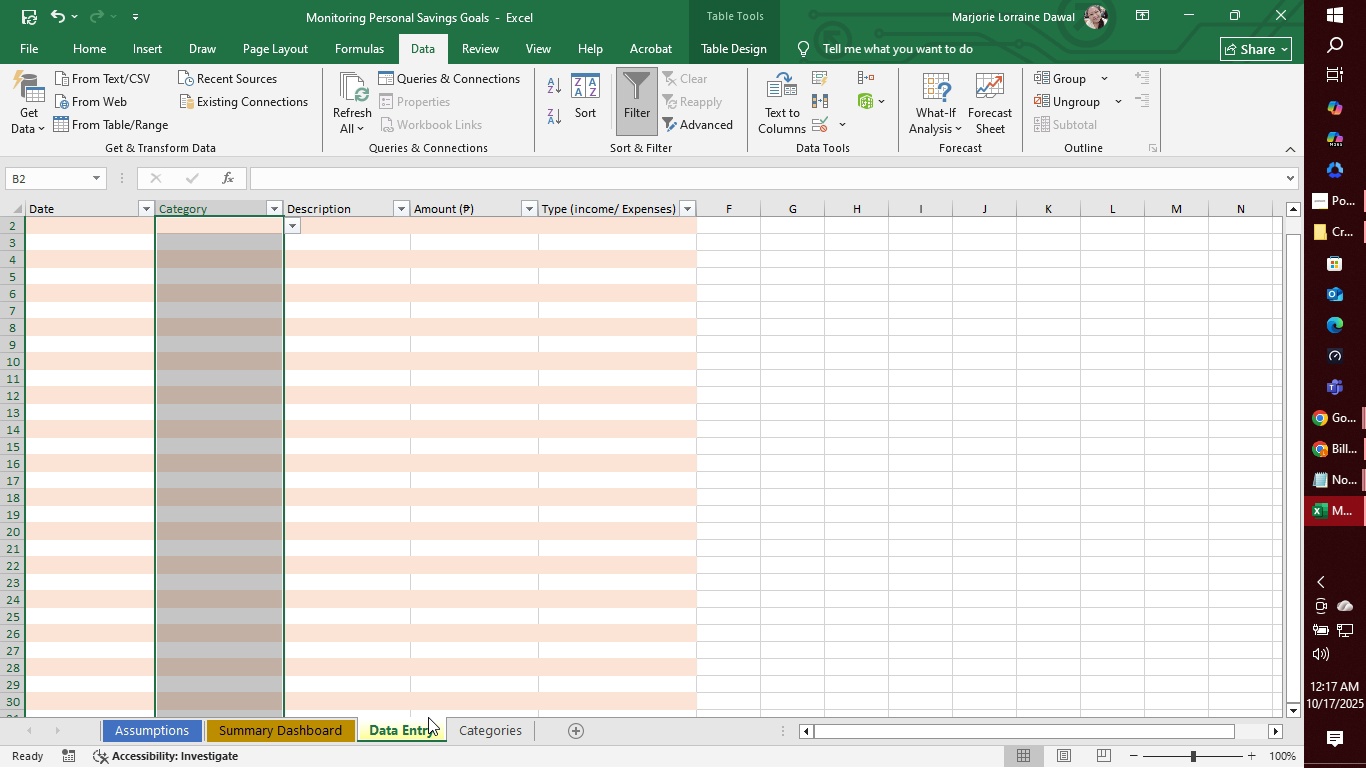 
left_click([492, 728])
 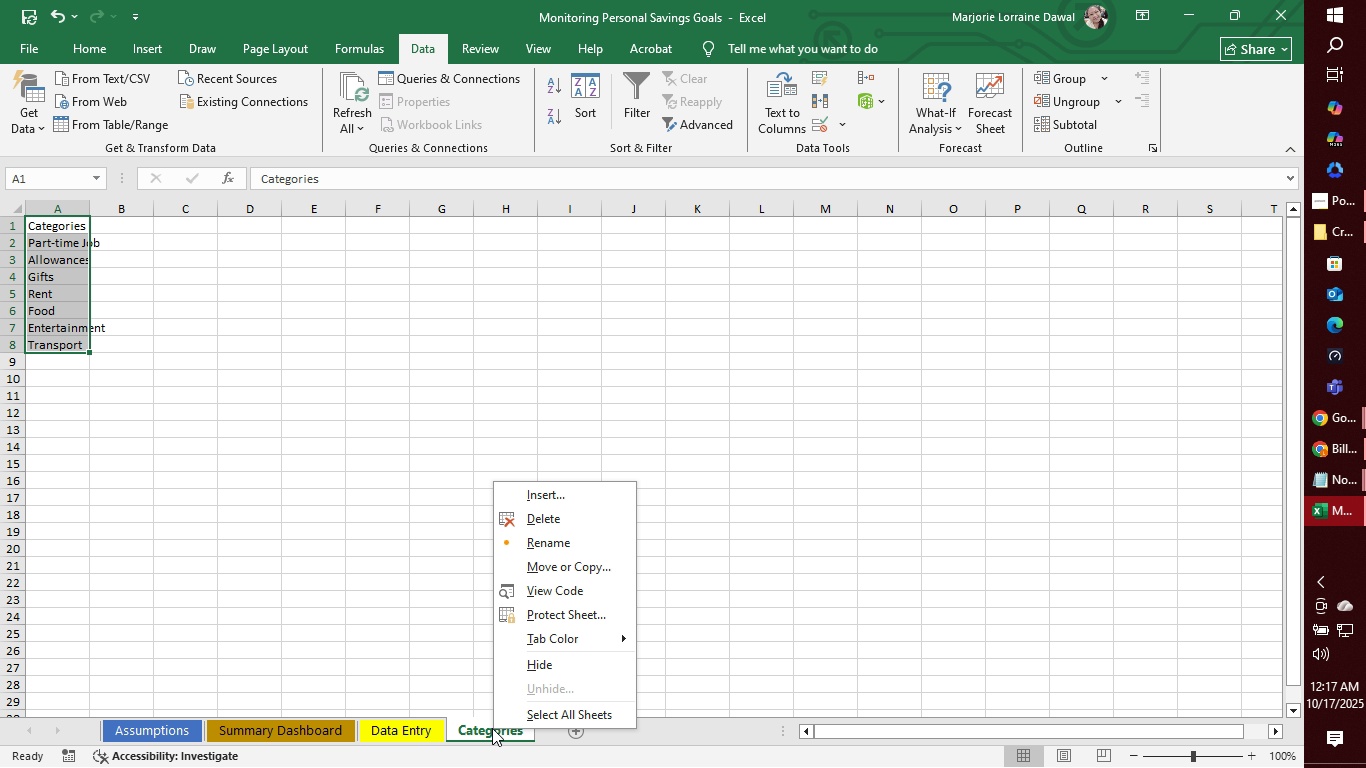 
right_click([492, 728])
 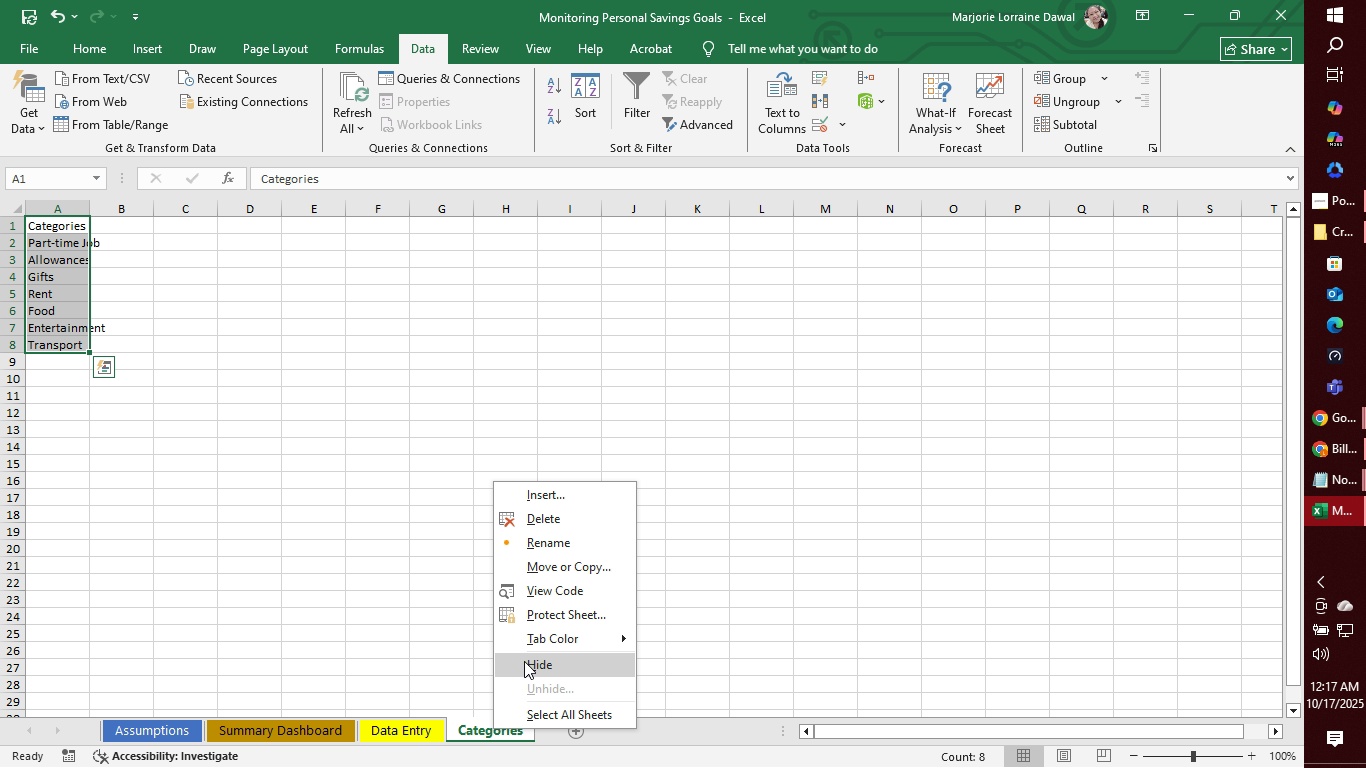 
left_click([524, 661])
 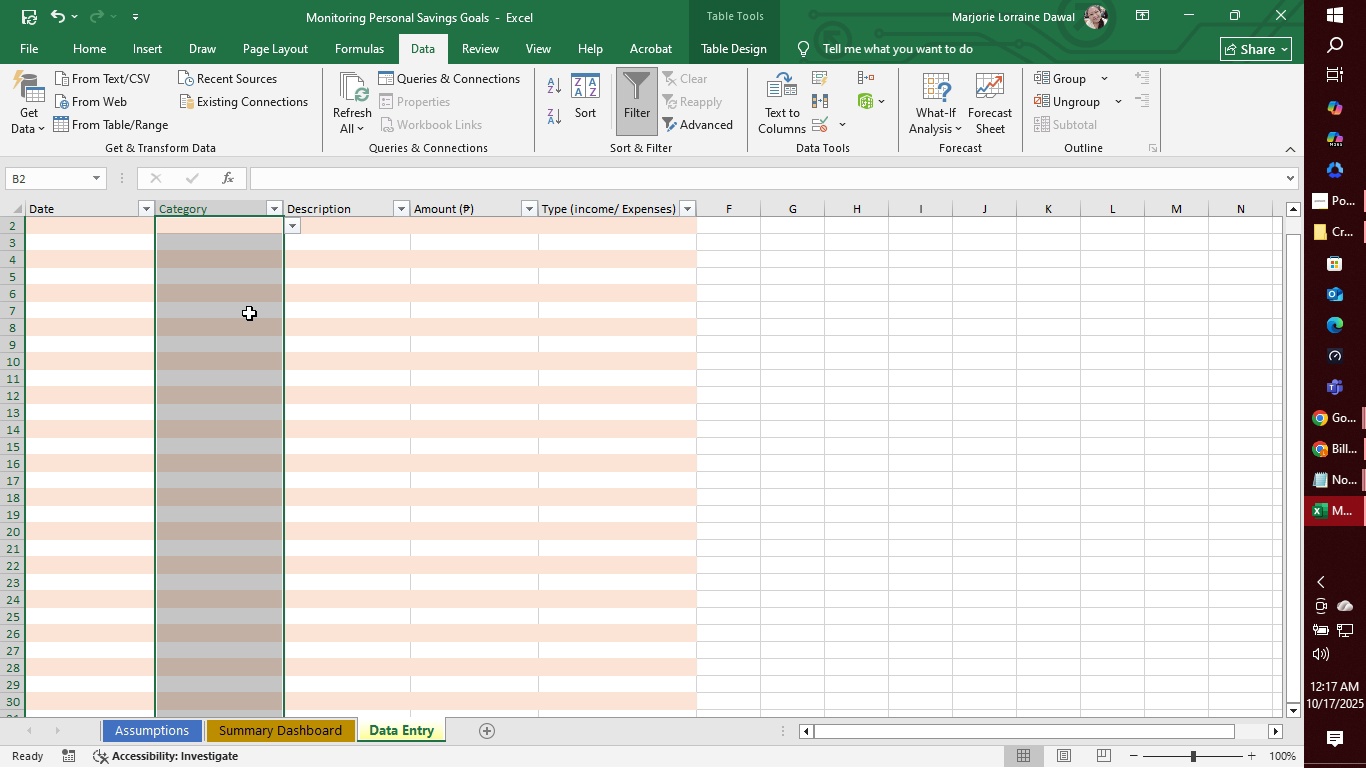 
wait(13.66)
 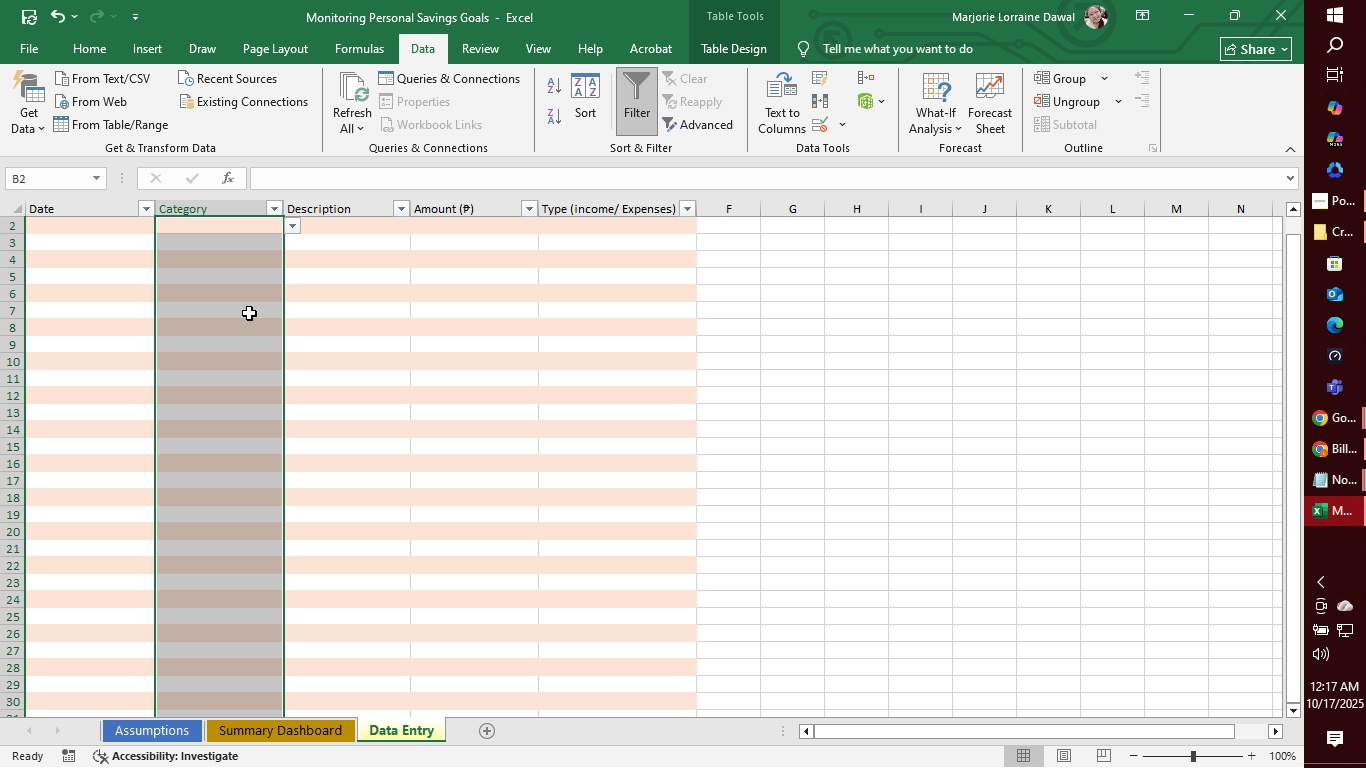 
left_click([1340, 445])
 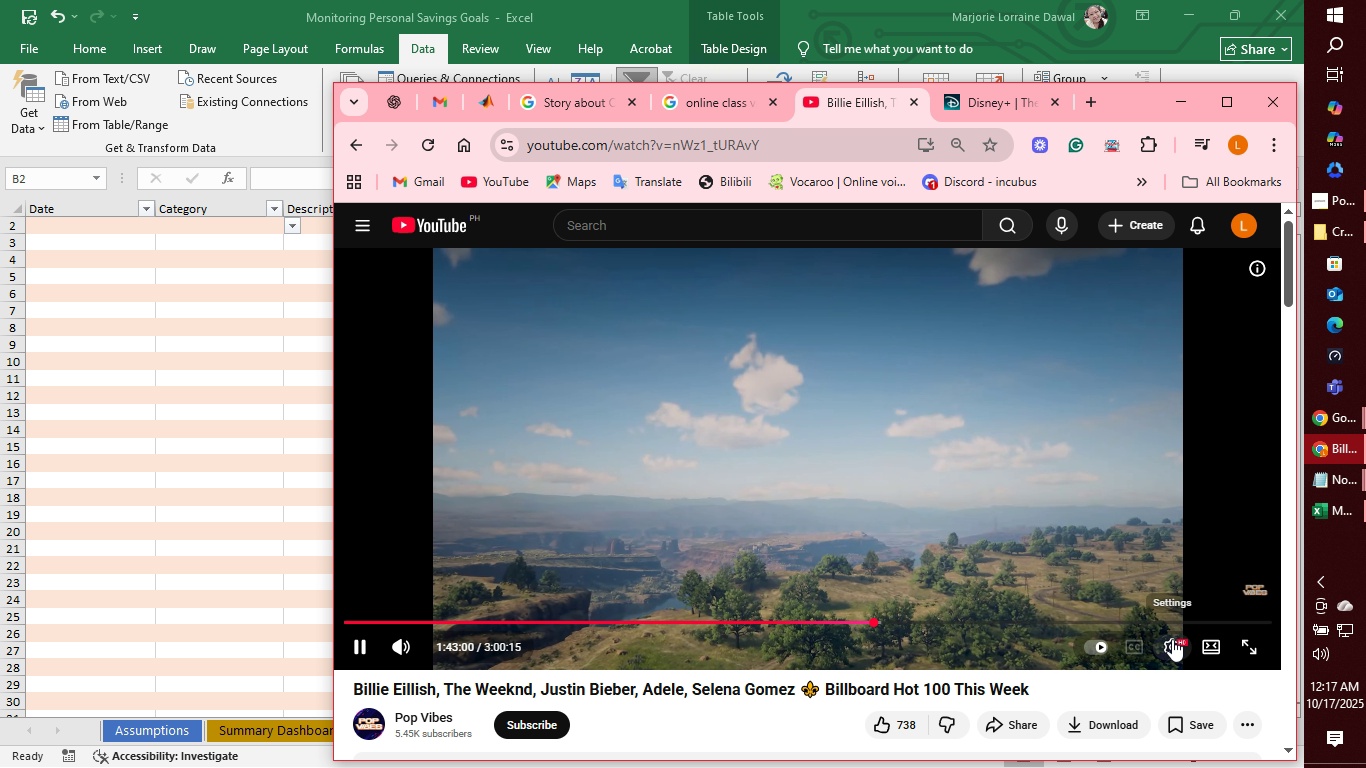 
wait(7.12)
 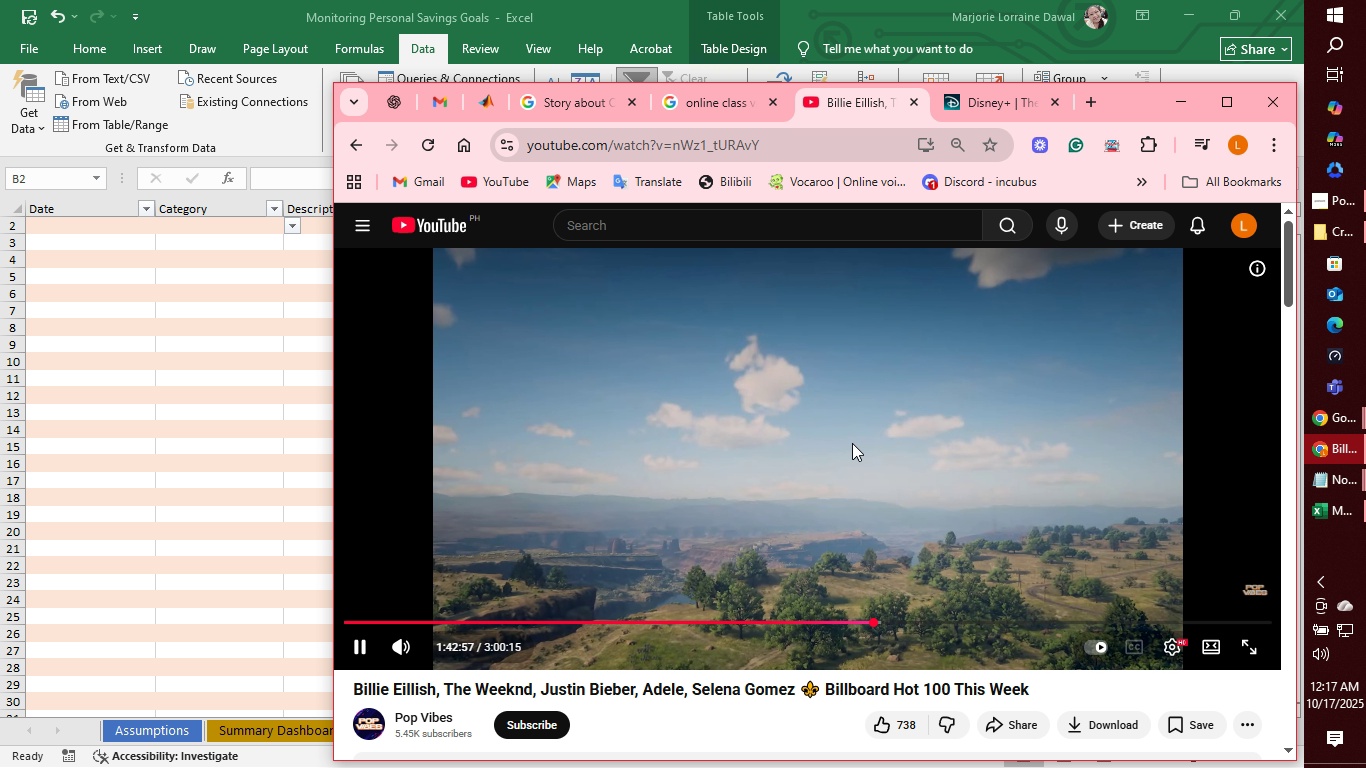 
left_click([899, 533])
 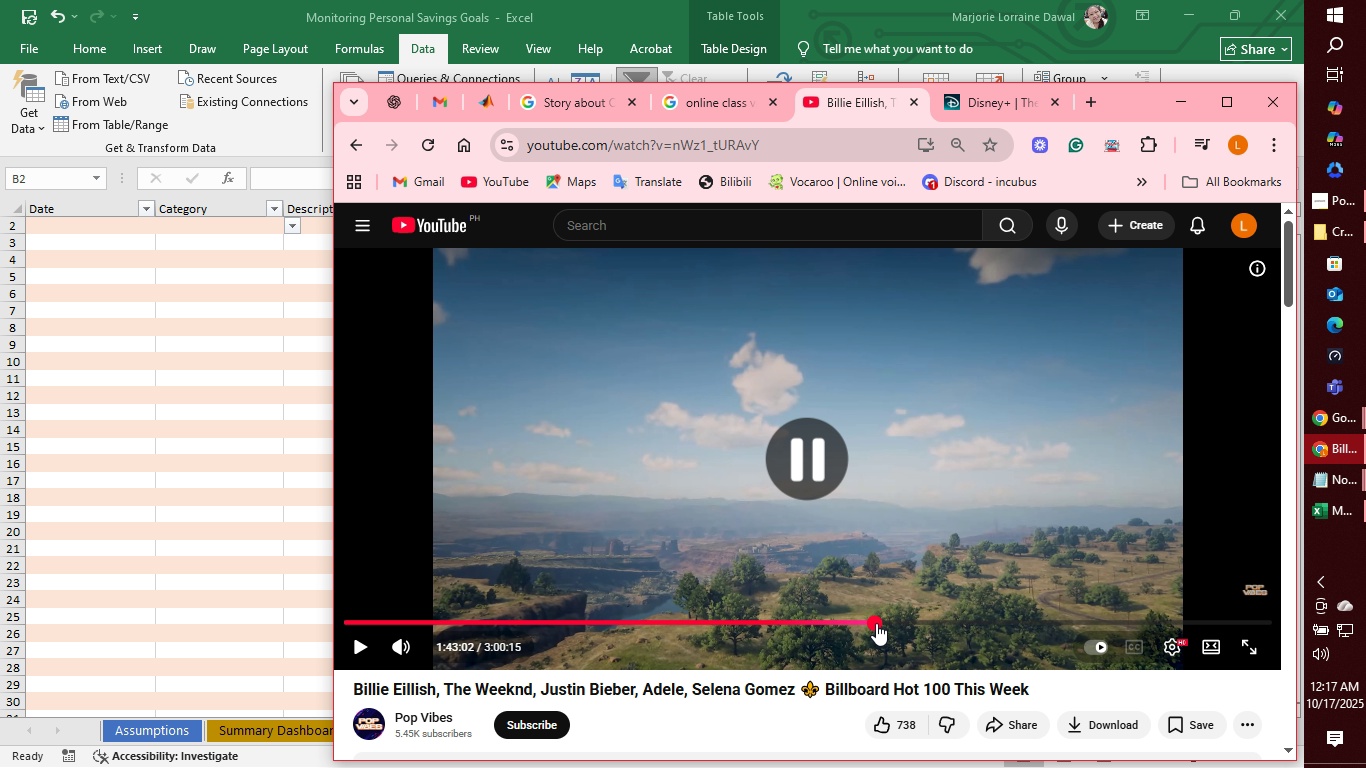 
left_click_drag(start_coordinate=[876, 623], to_coordinate=[948, 619])
 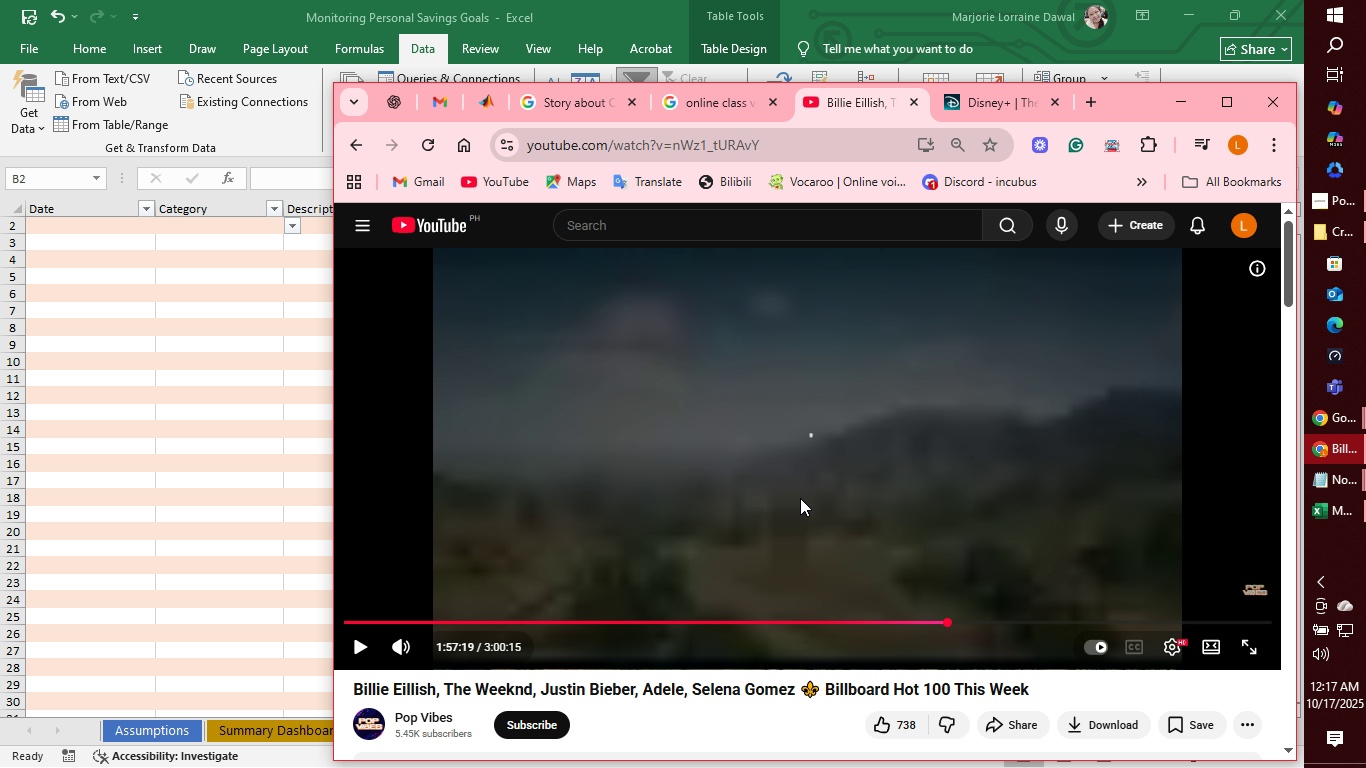 
left_click([800, 498])
 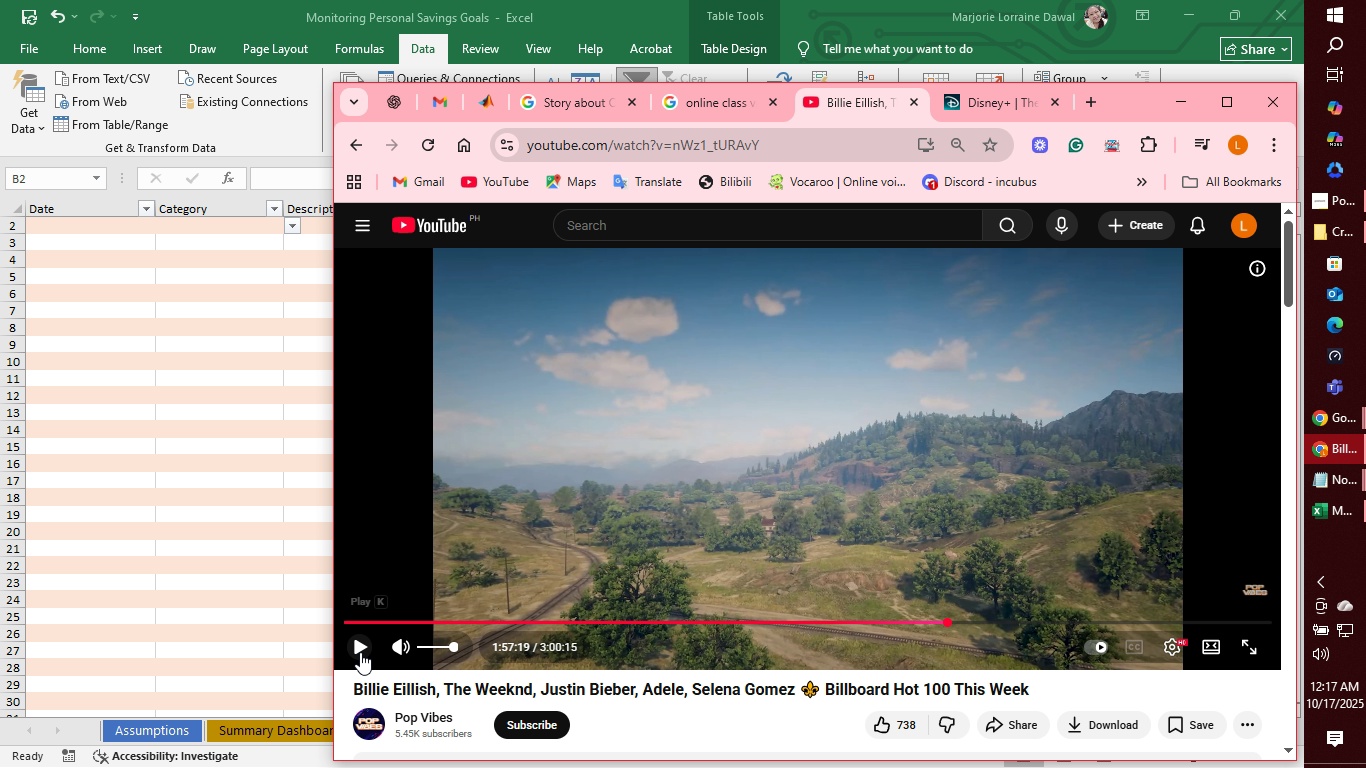 
left_click([360, 652])
 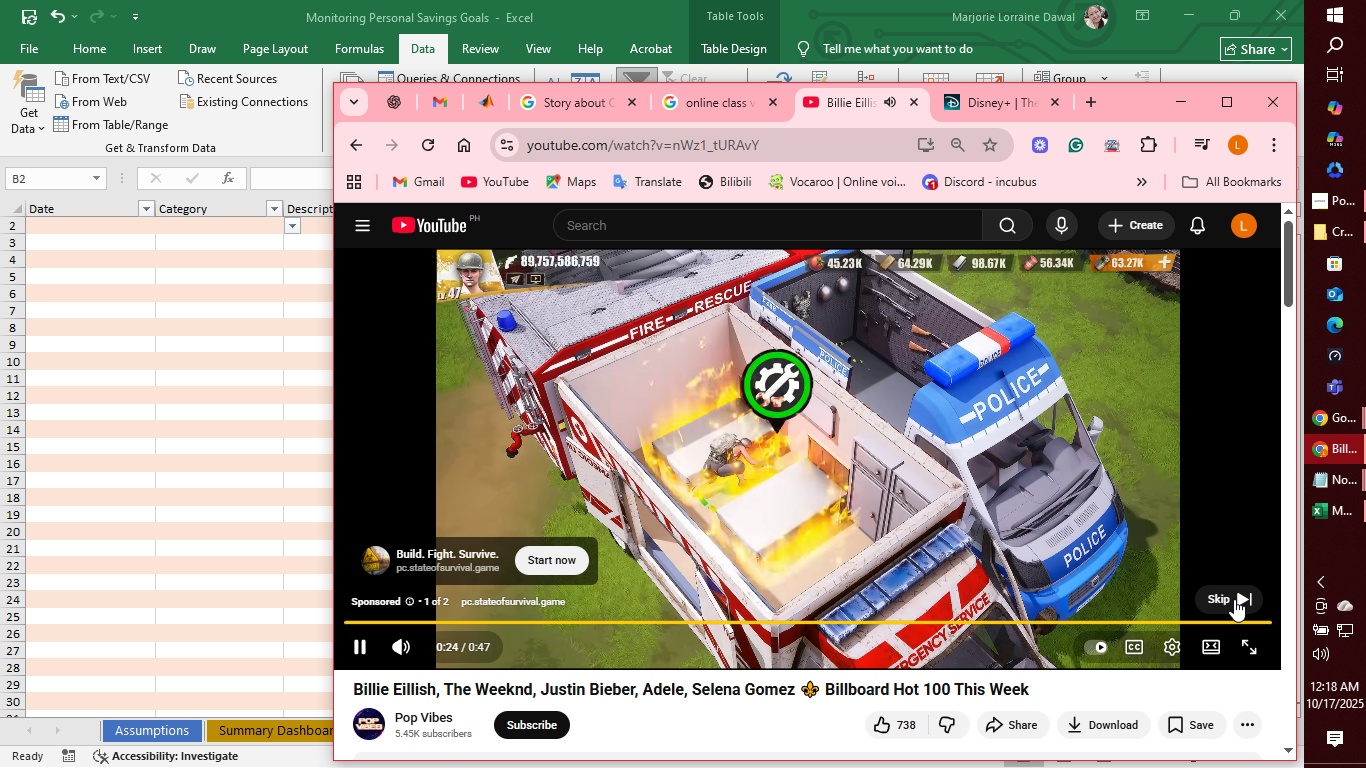 
wait(33.16)
 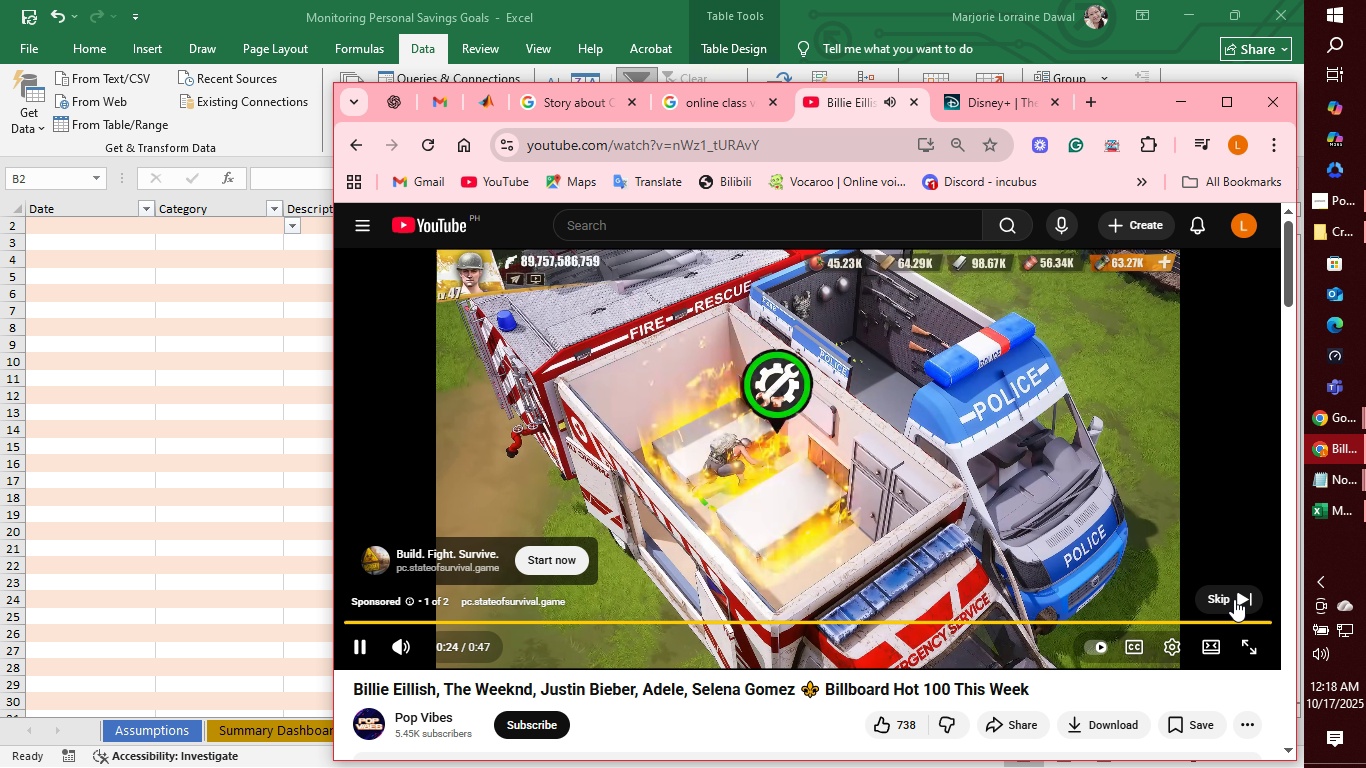 
left_click([1223, 599])
 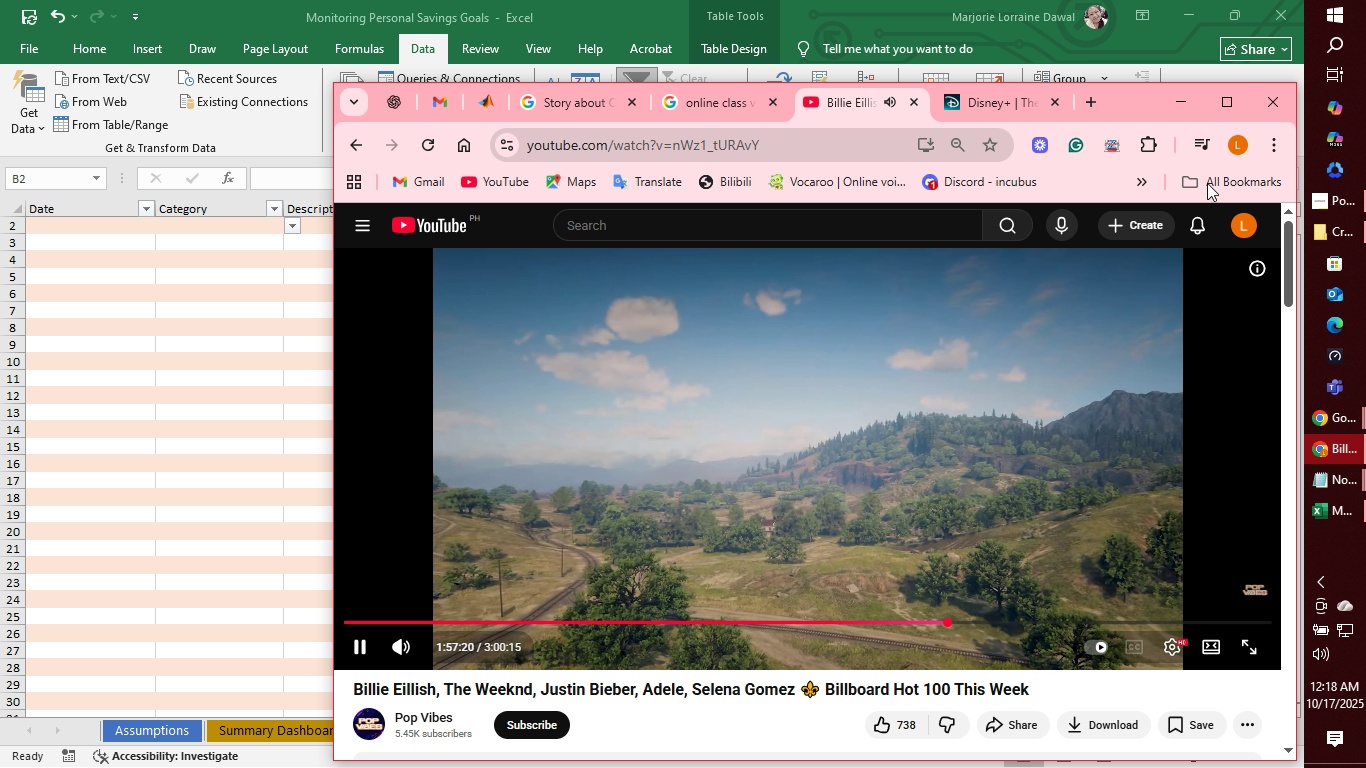 
left_click([1192, 107])
 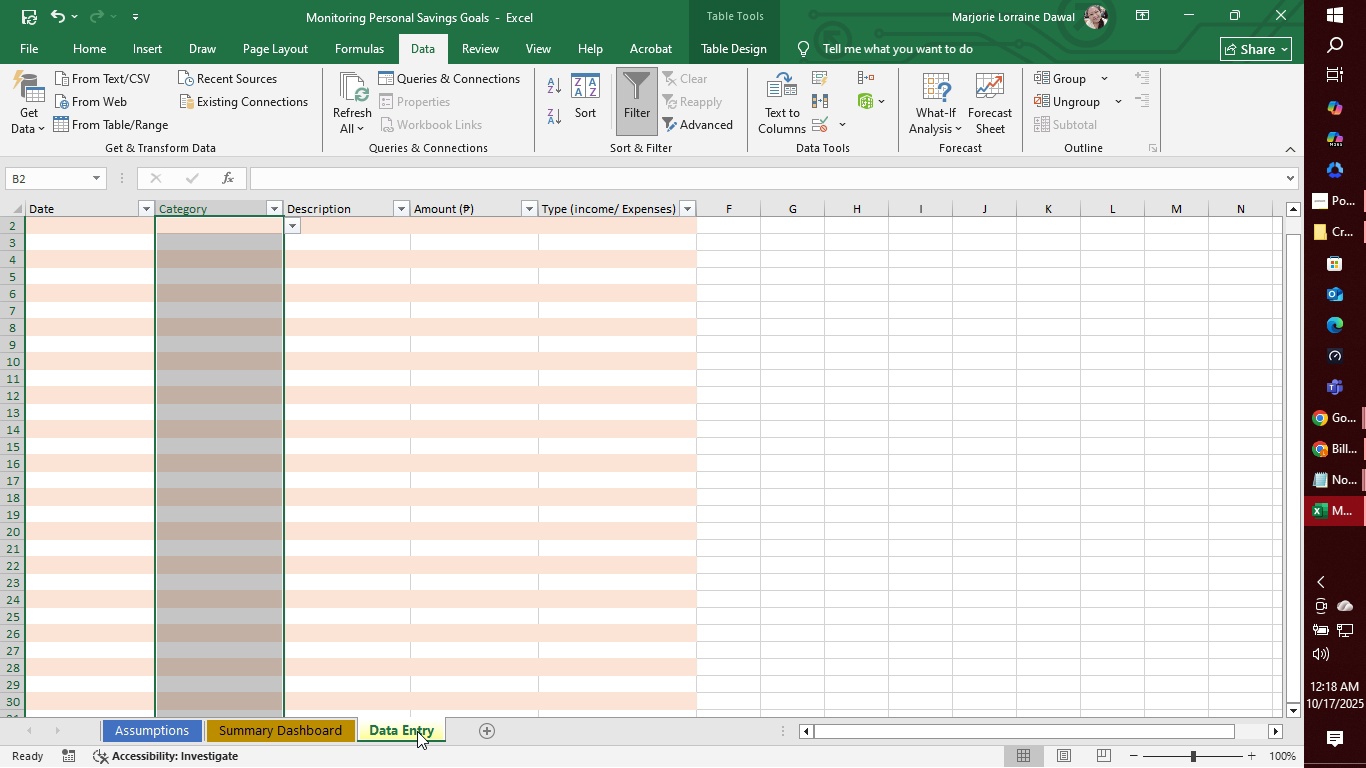 
wait(5.89)
 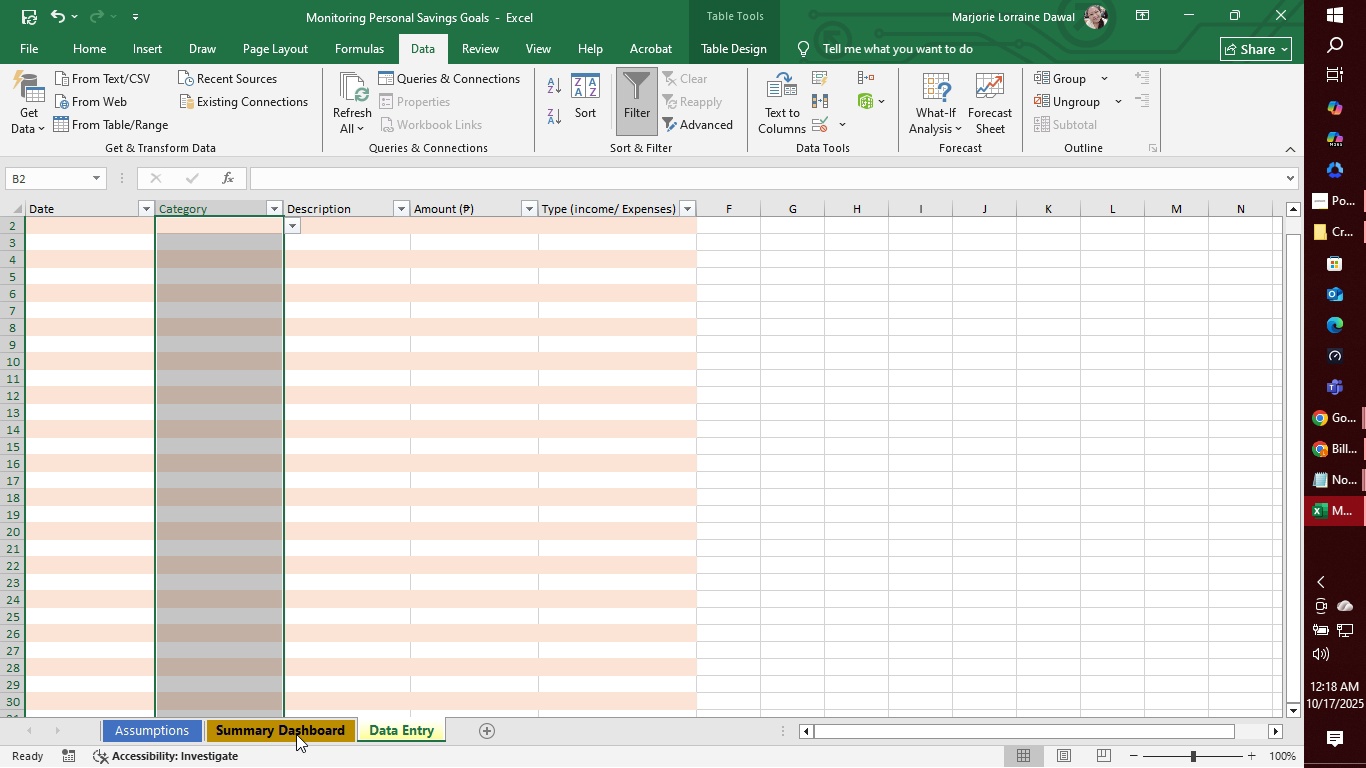 
left_click([579, 334])
 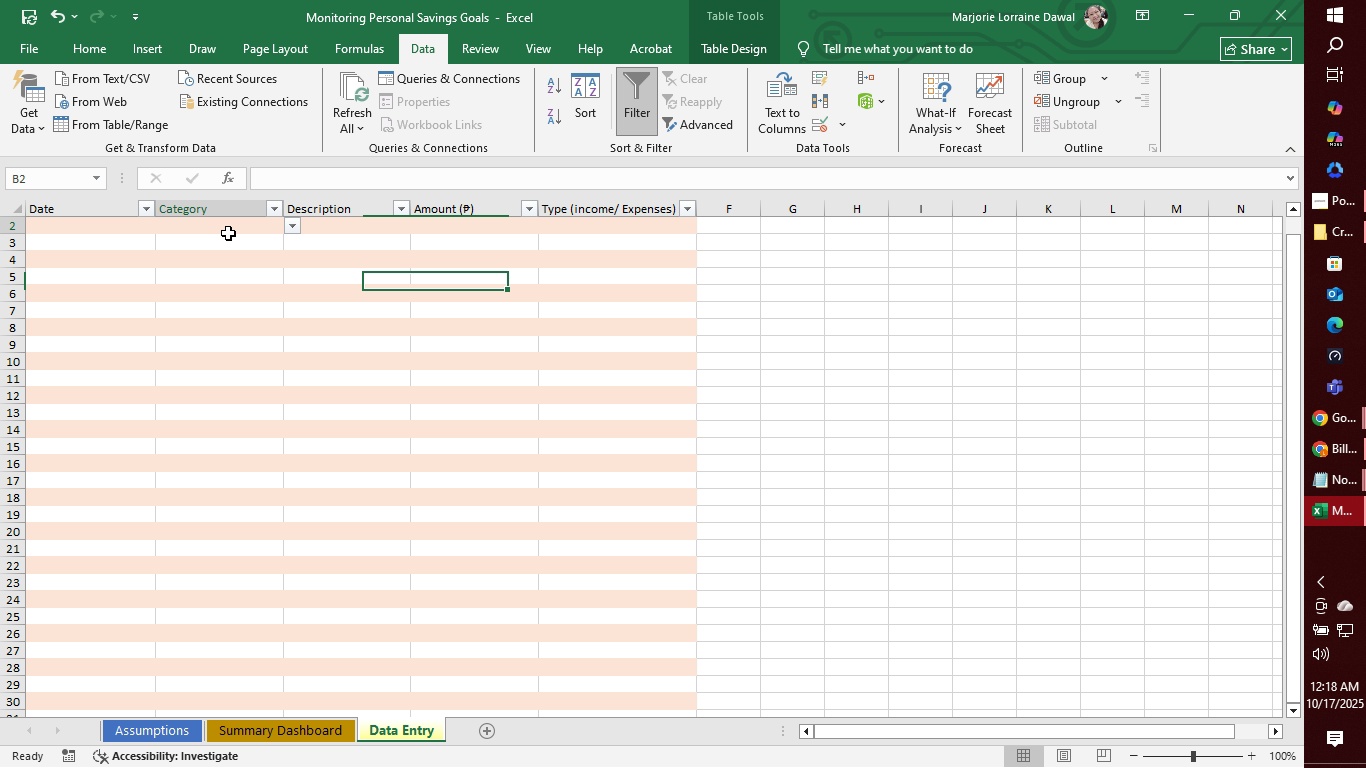 
left_click([228, 233])
 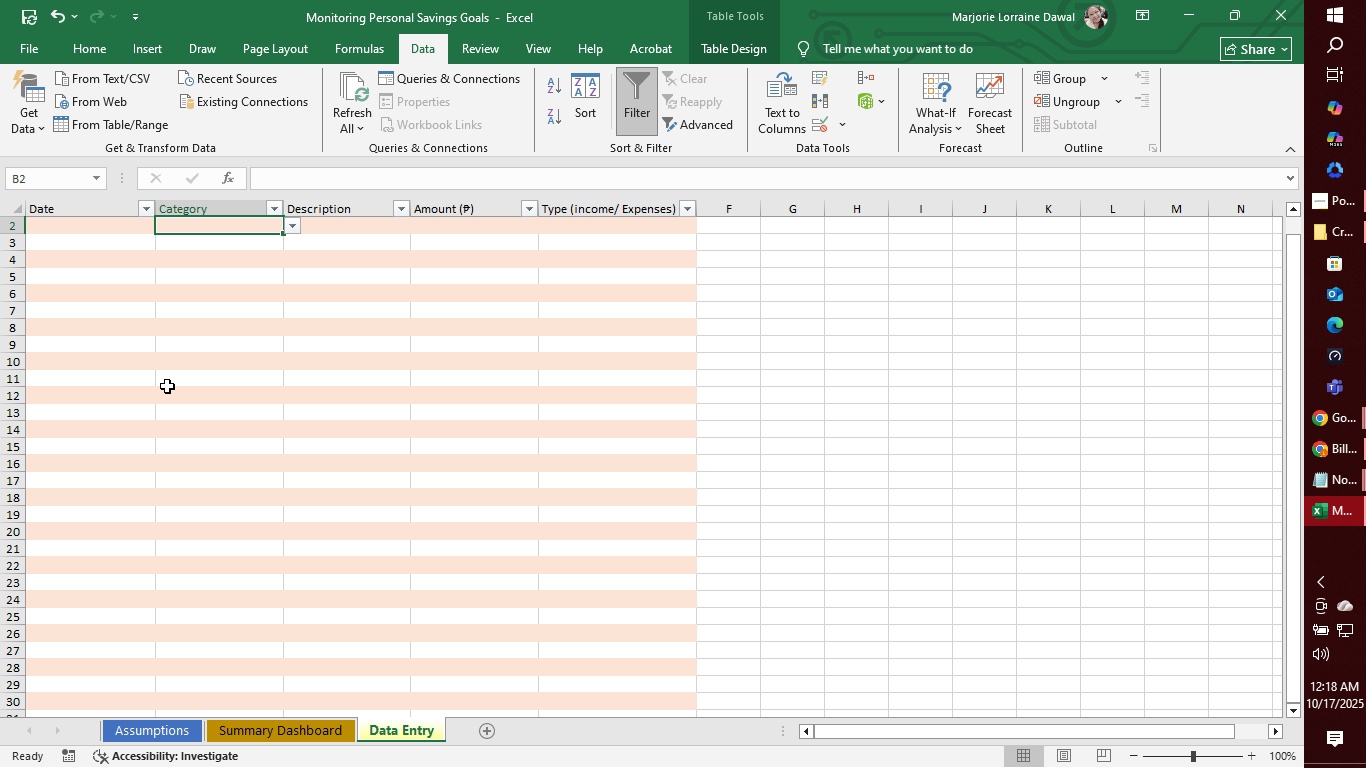 
wait(9.74)
 